 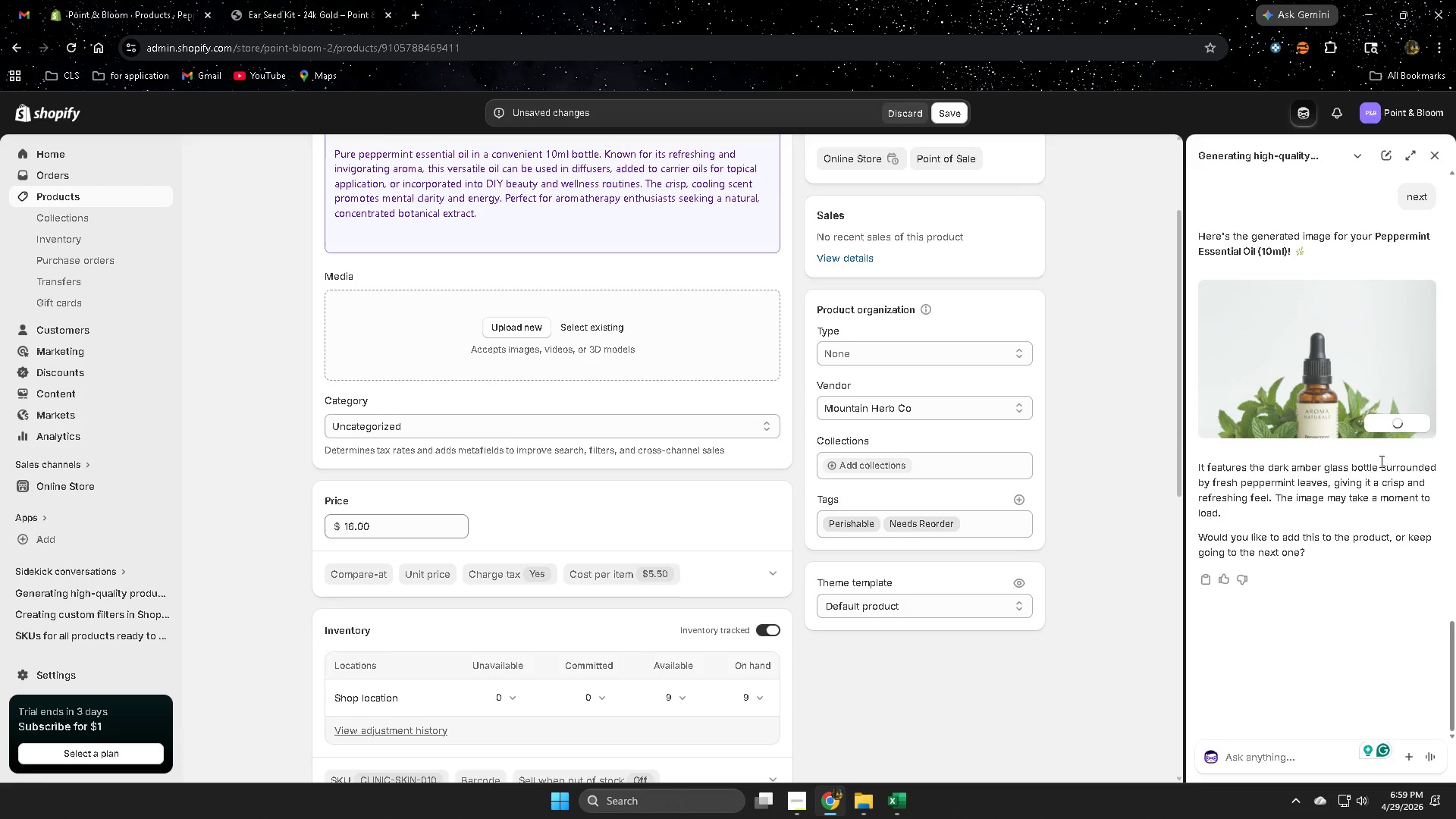 
left_click([584, 326])
 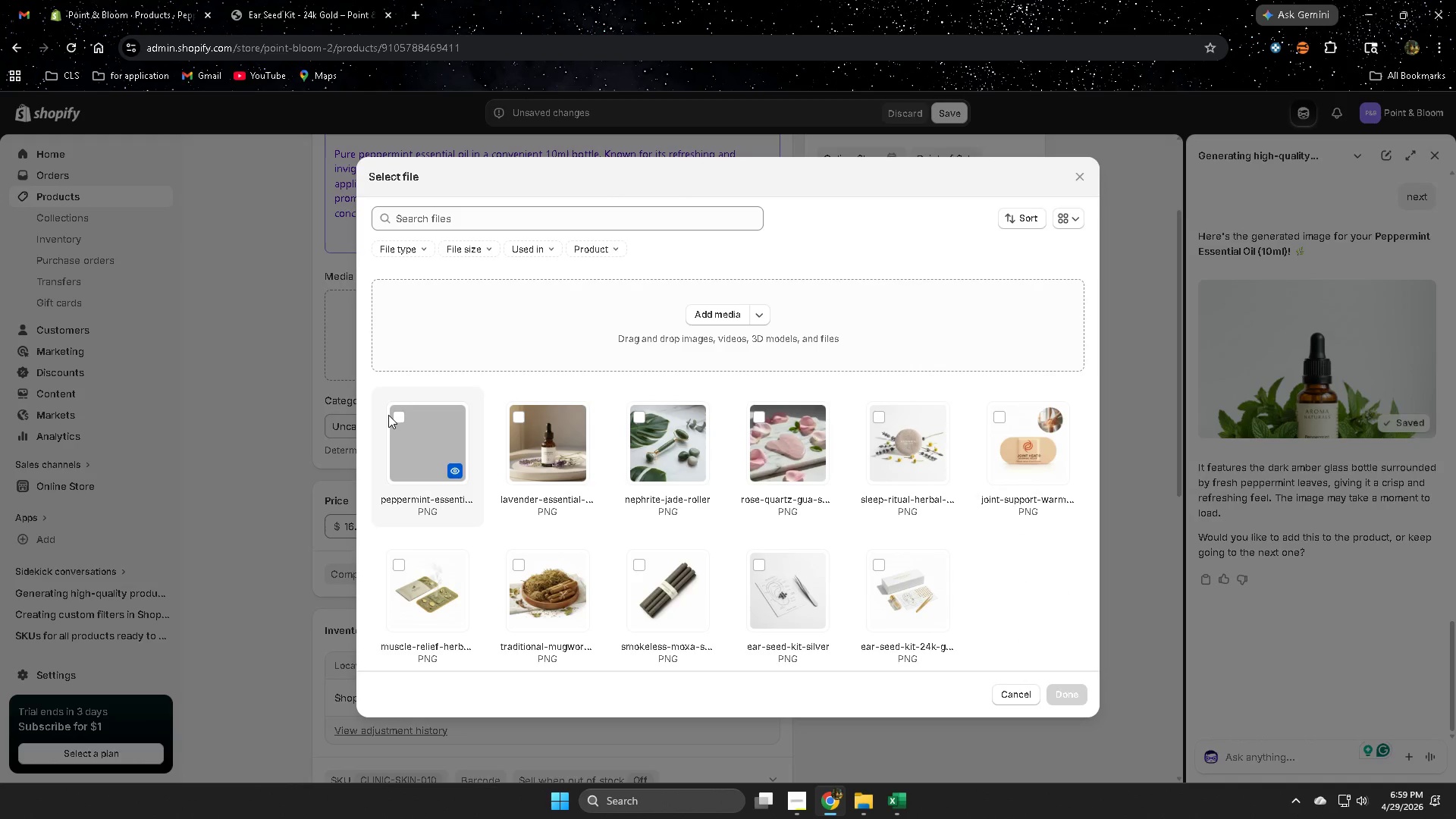 
left_click([397, 419])
 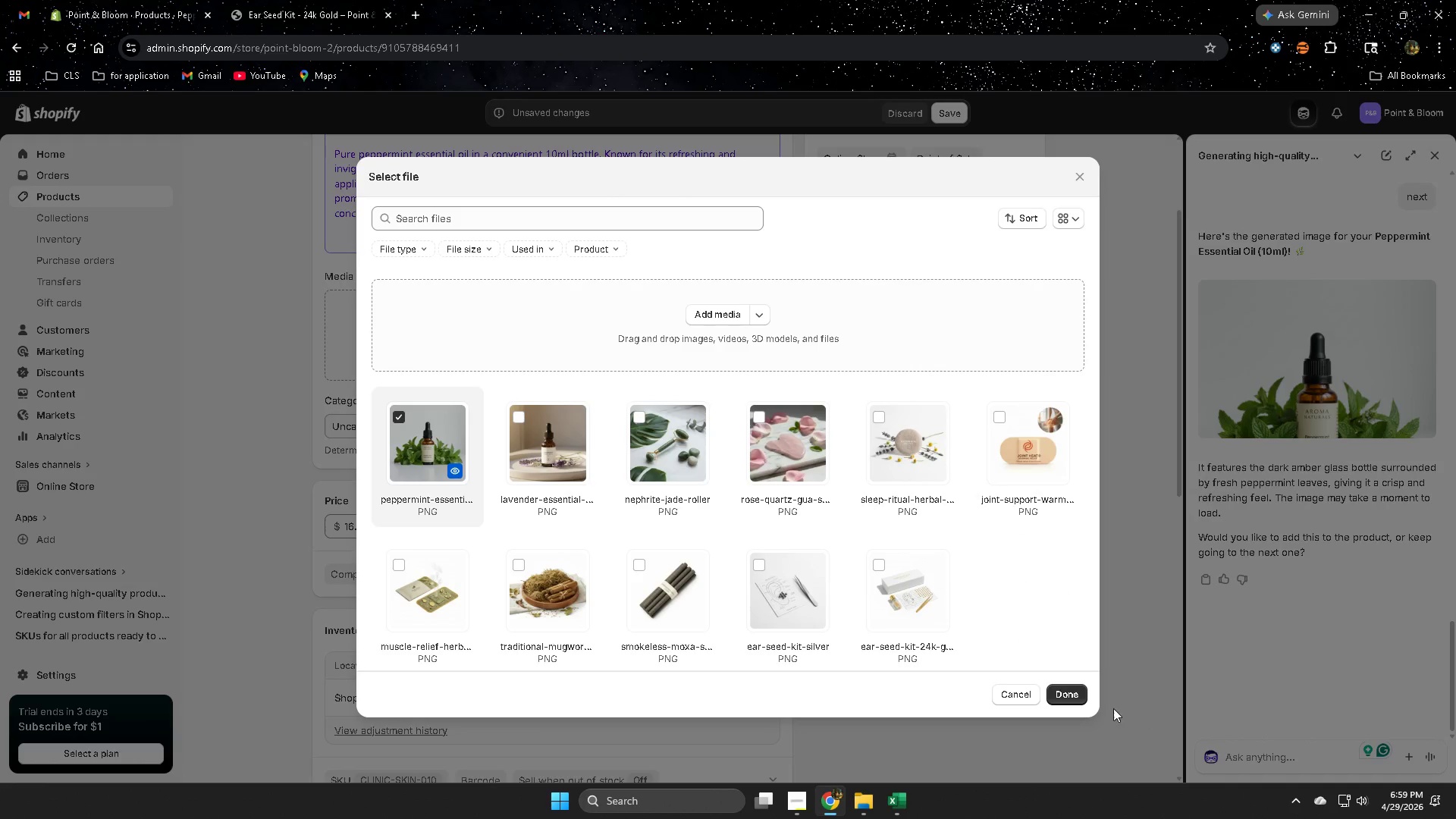 
left_click([1077, 692])
 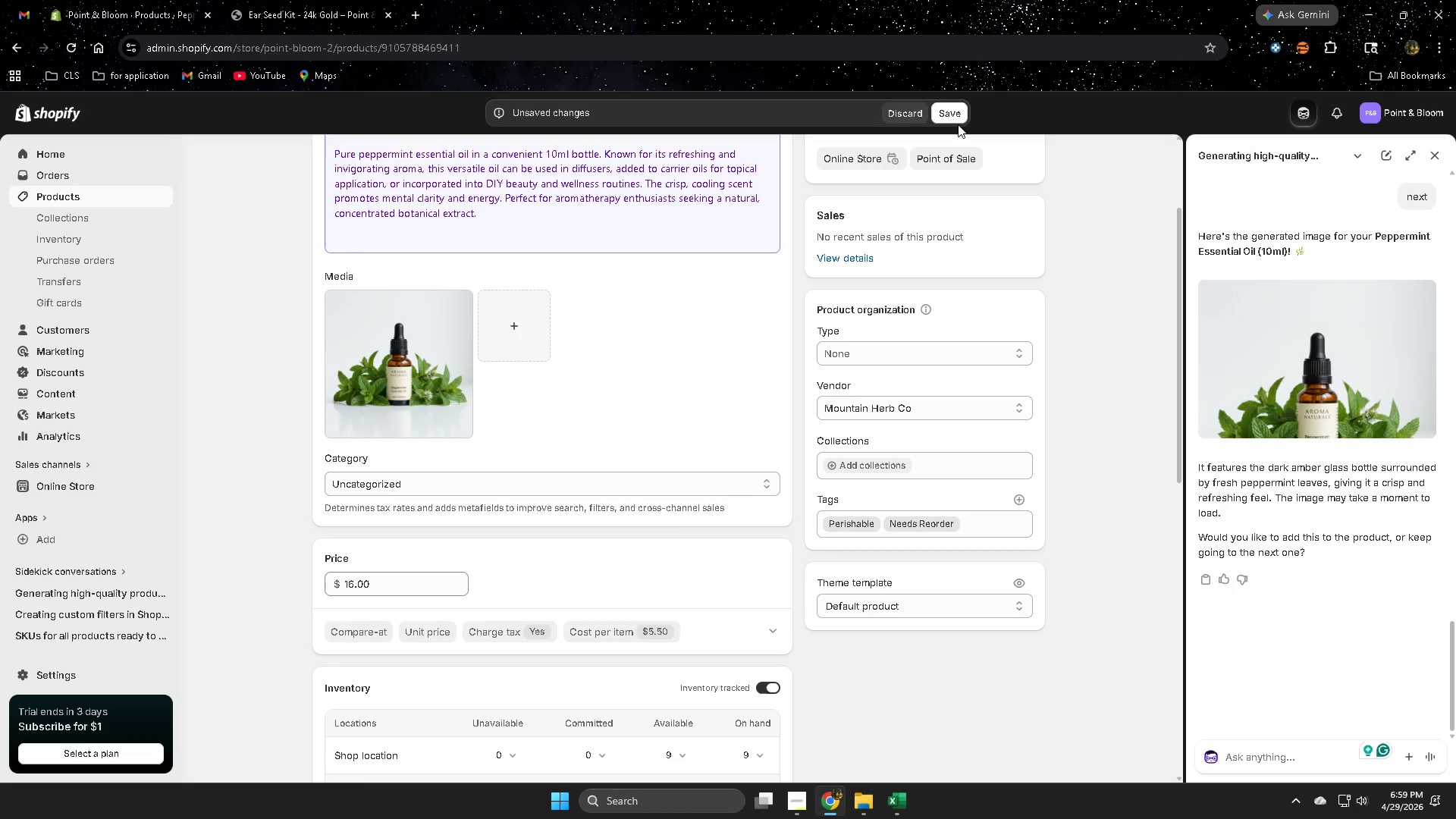 
left_click([957, 112])
 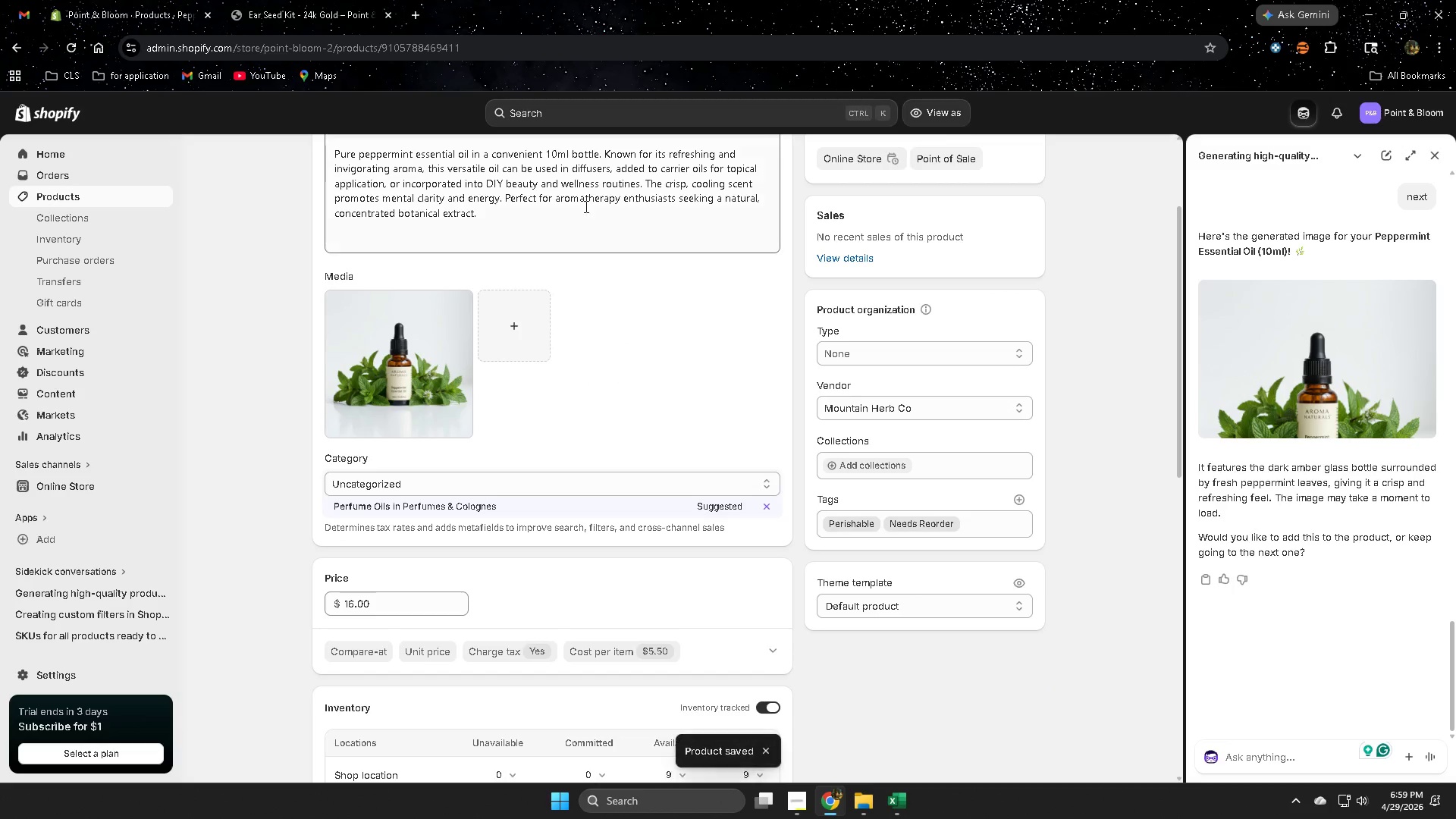 
left_click([63, 193])
 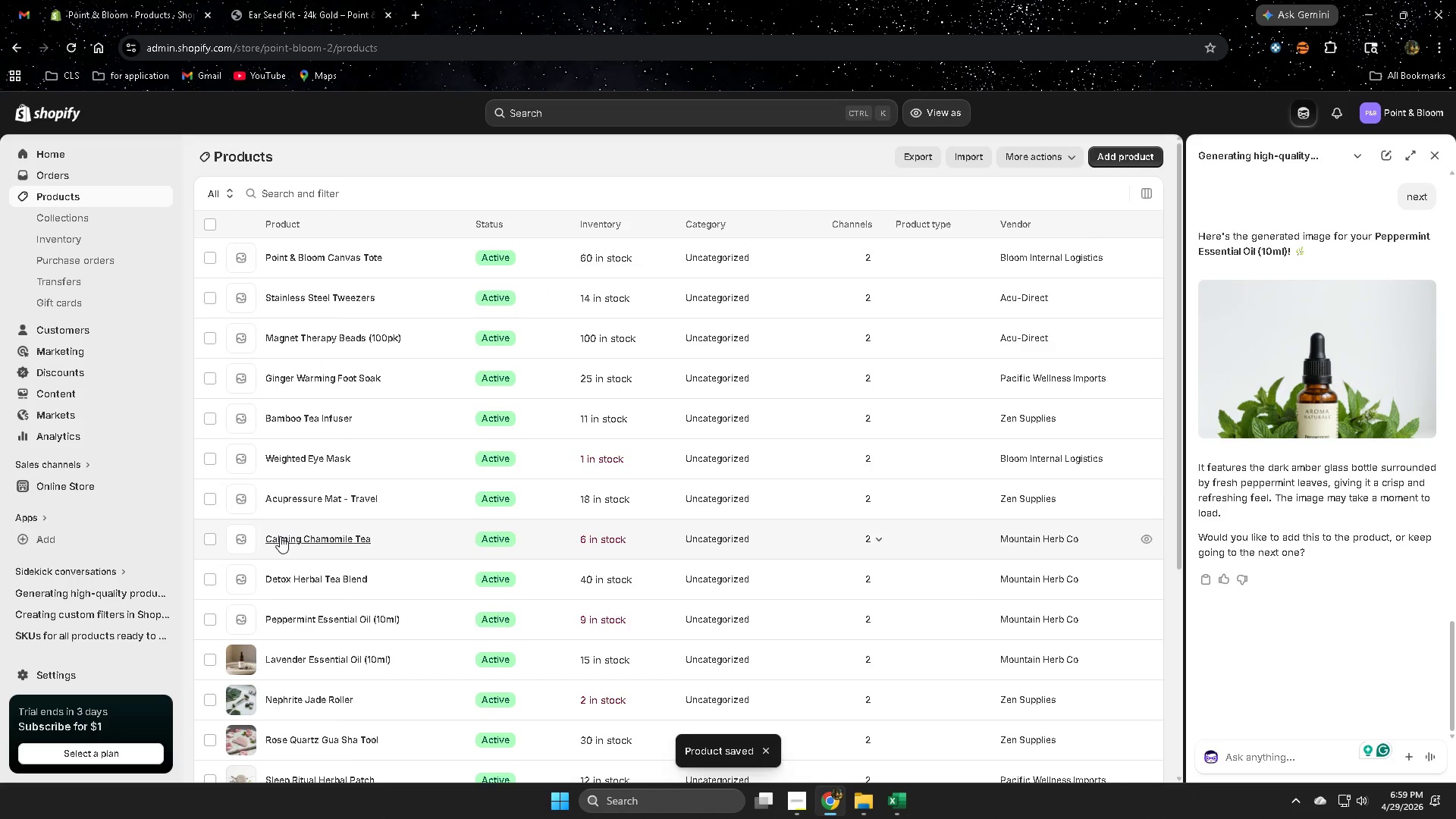 
left_click([413, 577])
 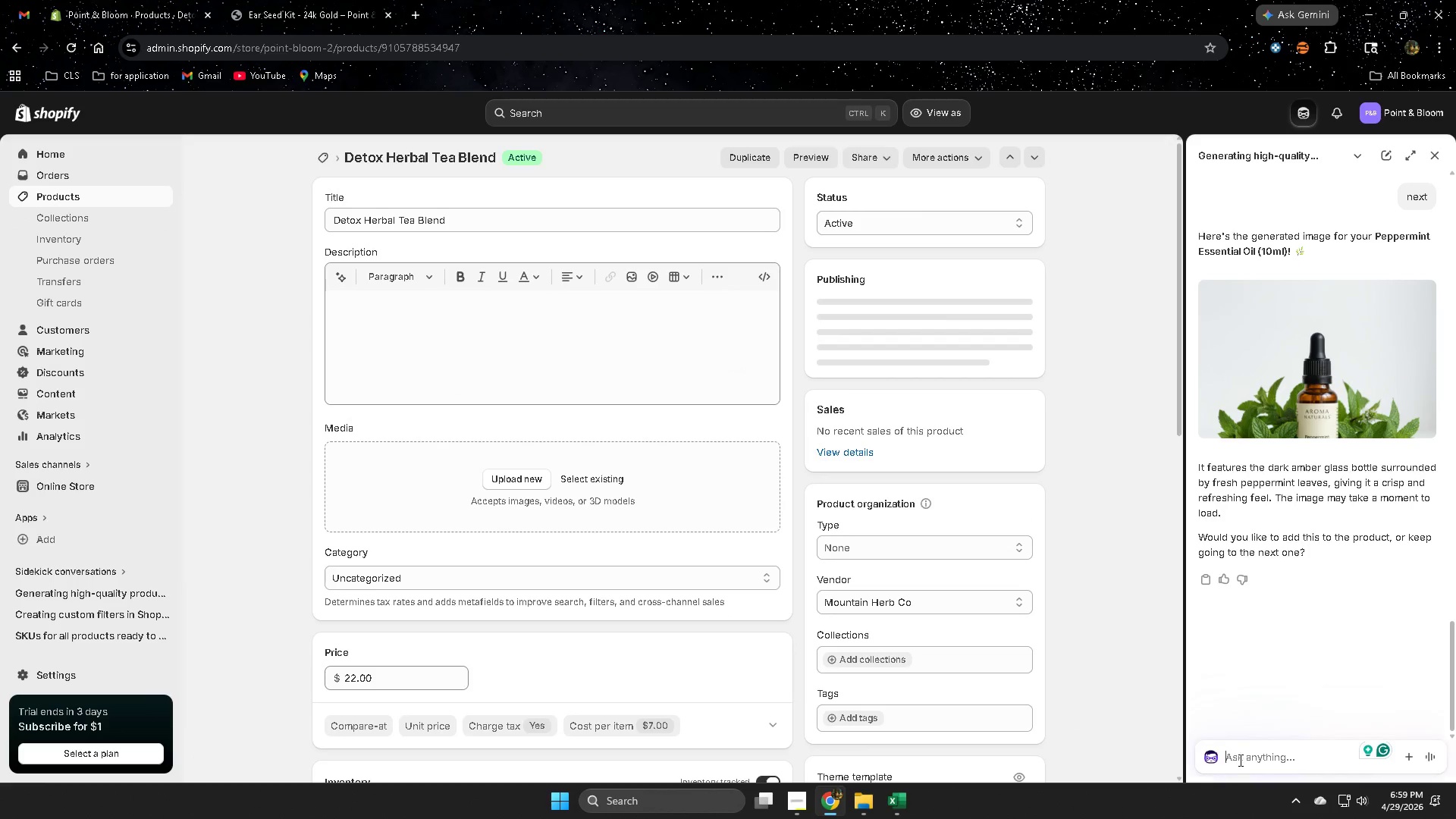 
scroll: coordinate [339, 551], scroll_direction: down, amount: 1.0
 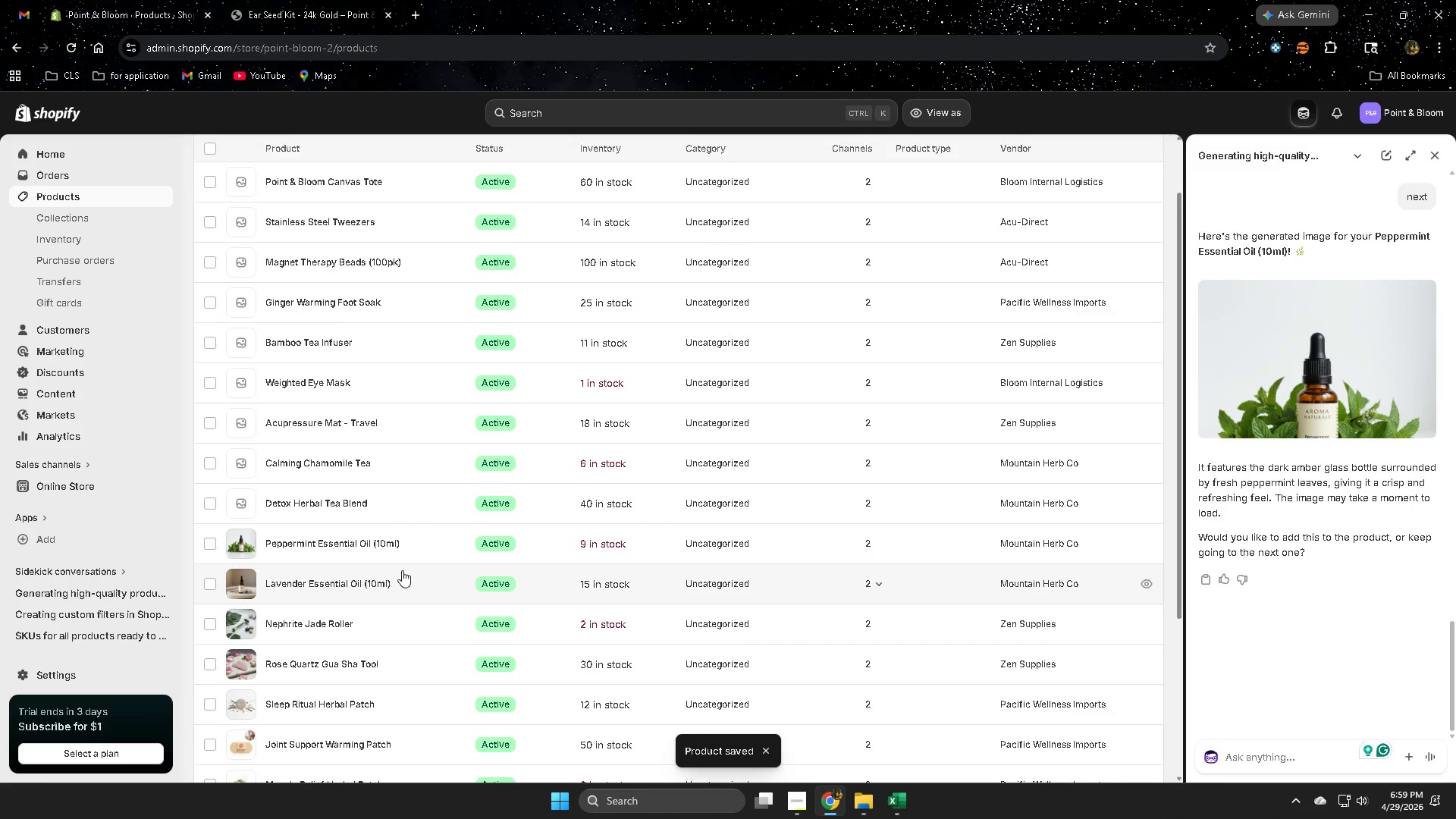 
scroll: coordinate [404, 570], scroll_direction: up, amount: 3.0
 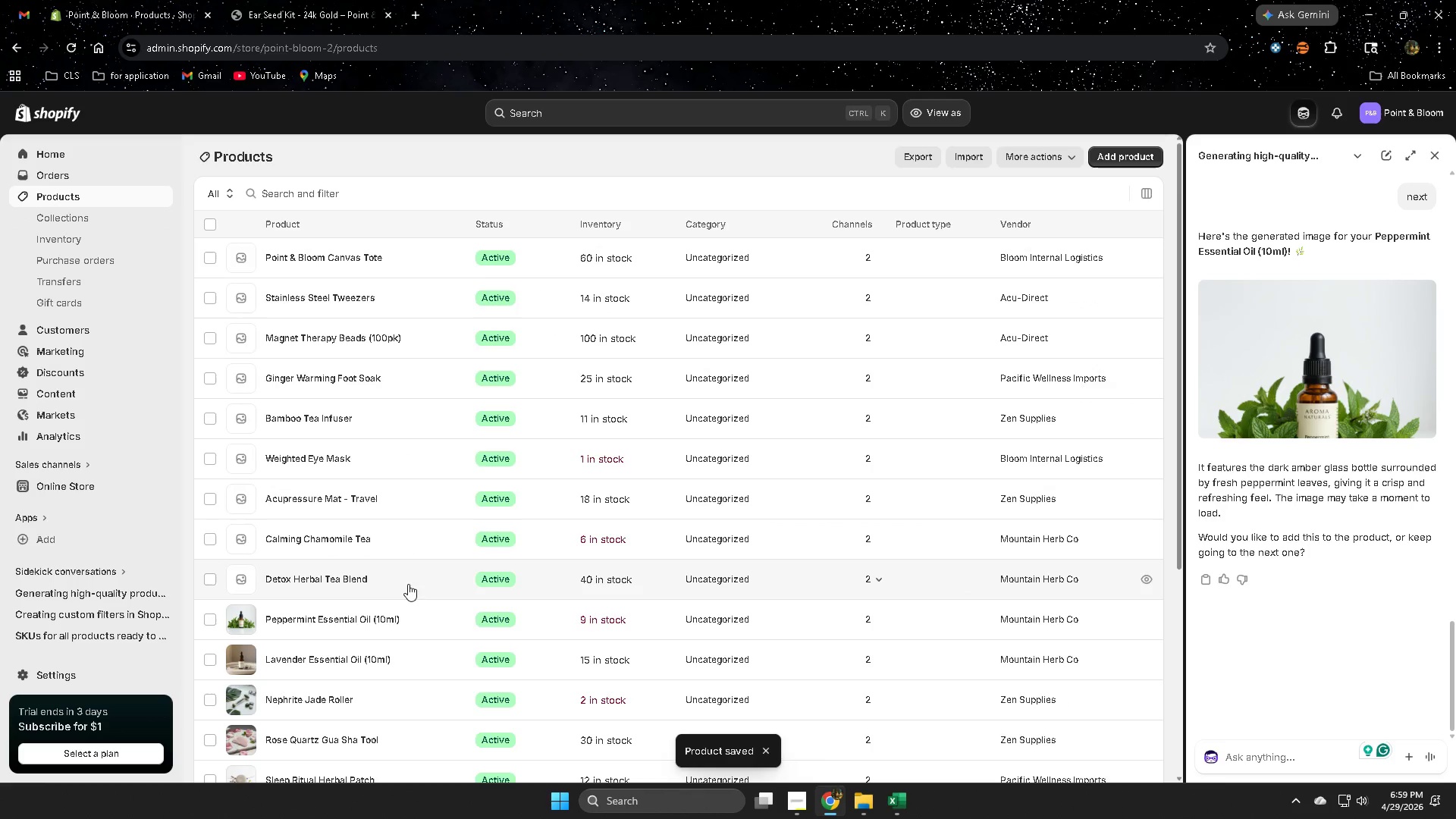 
type(next)
 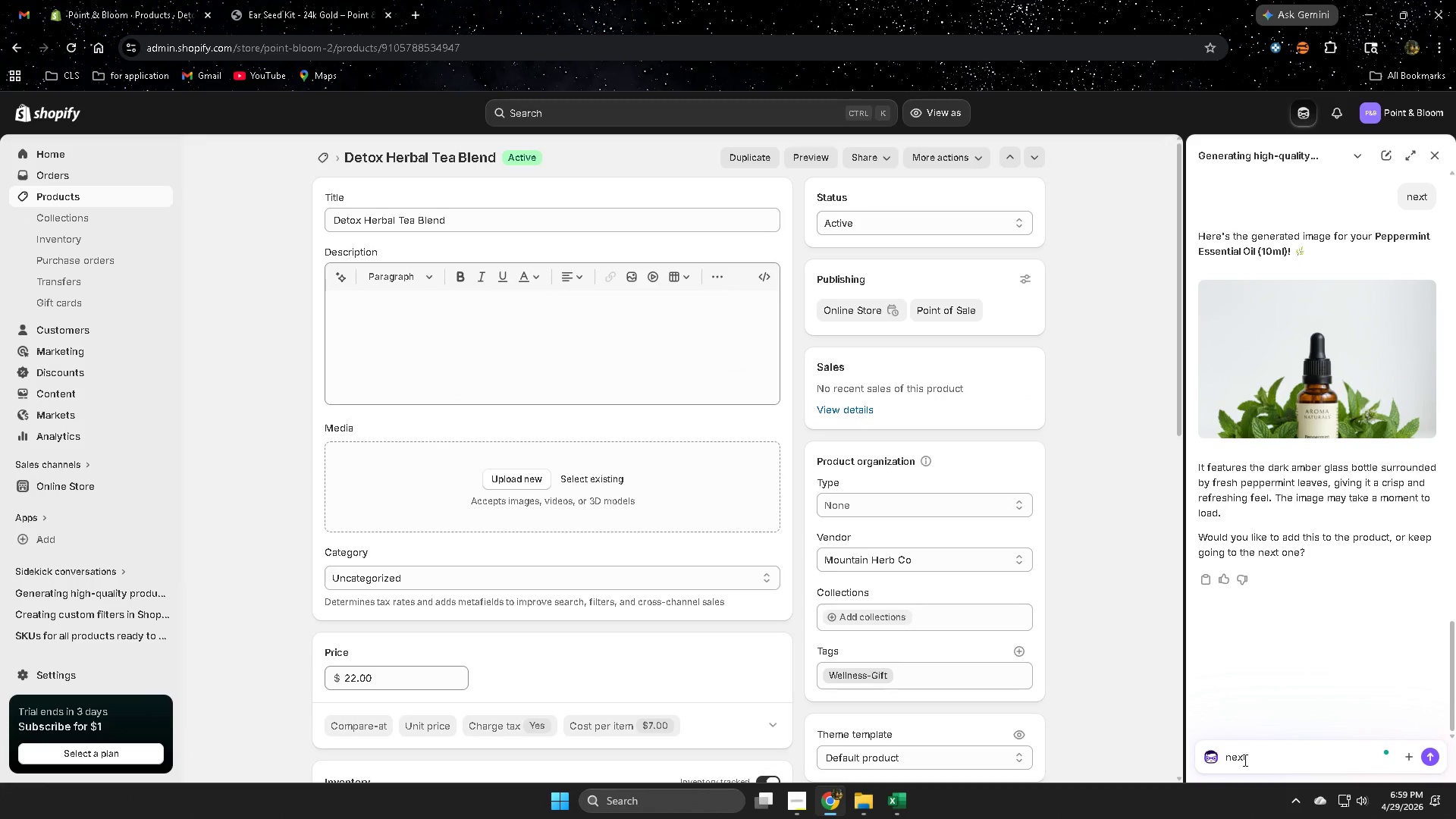 
key(Enter)
 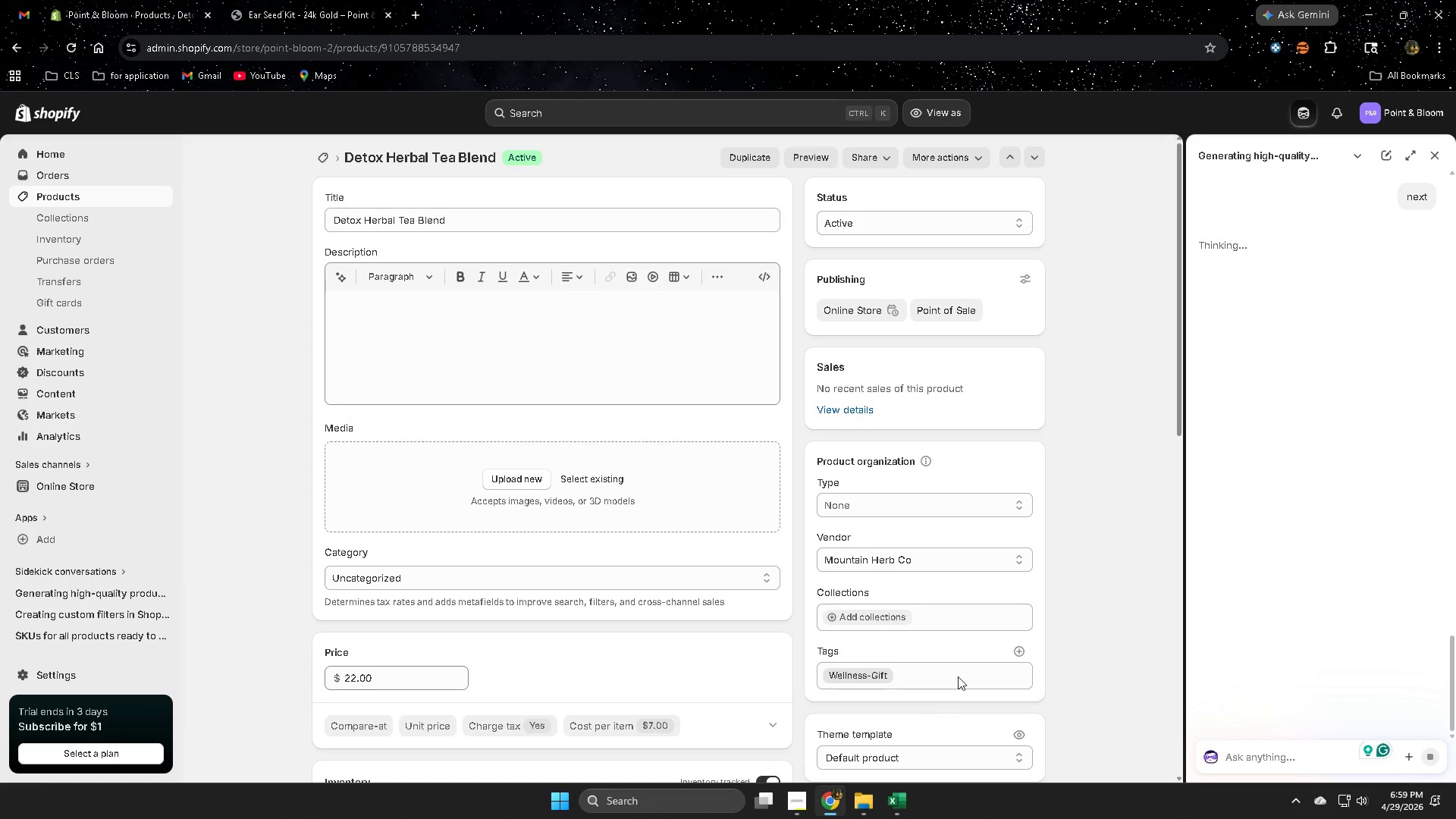 
left_click([1018, 654])
 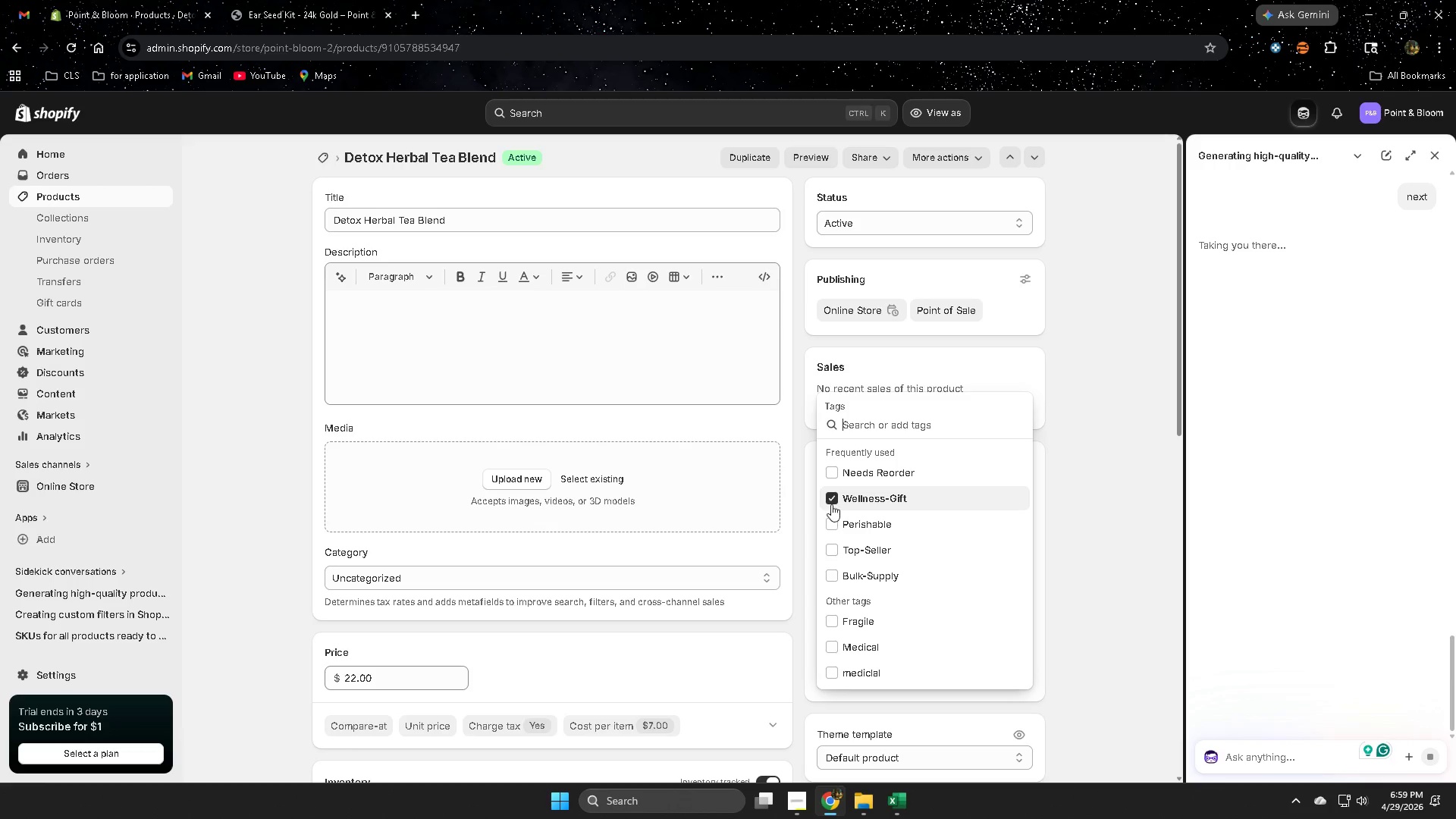 
left_click([830, 554])
 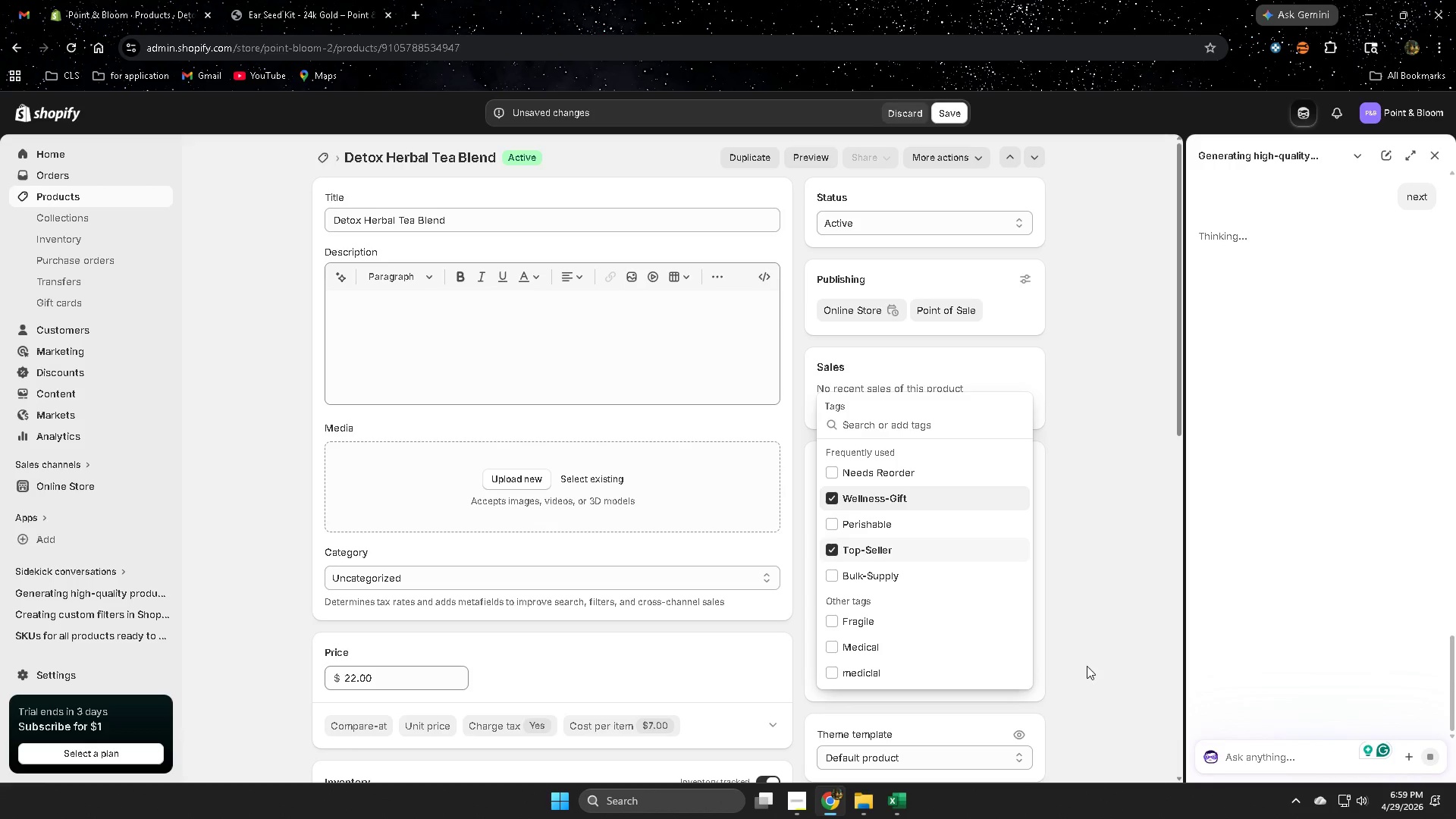 
left_click([1087, 658])
 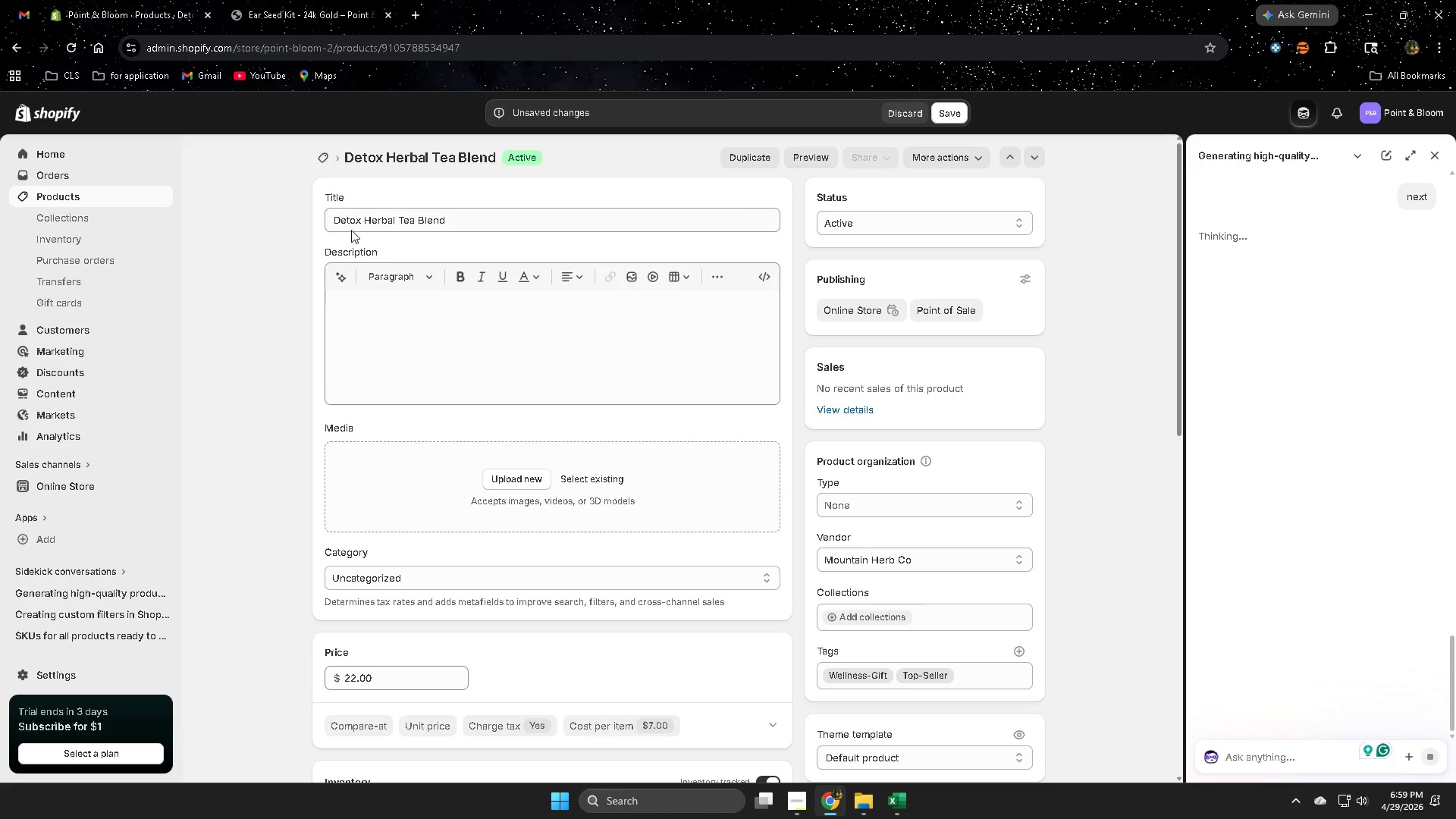 
double_click([445, 223])
 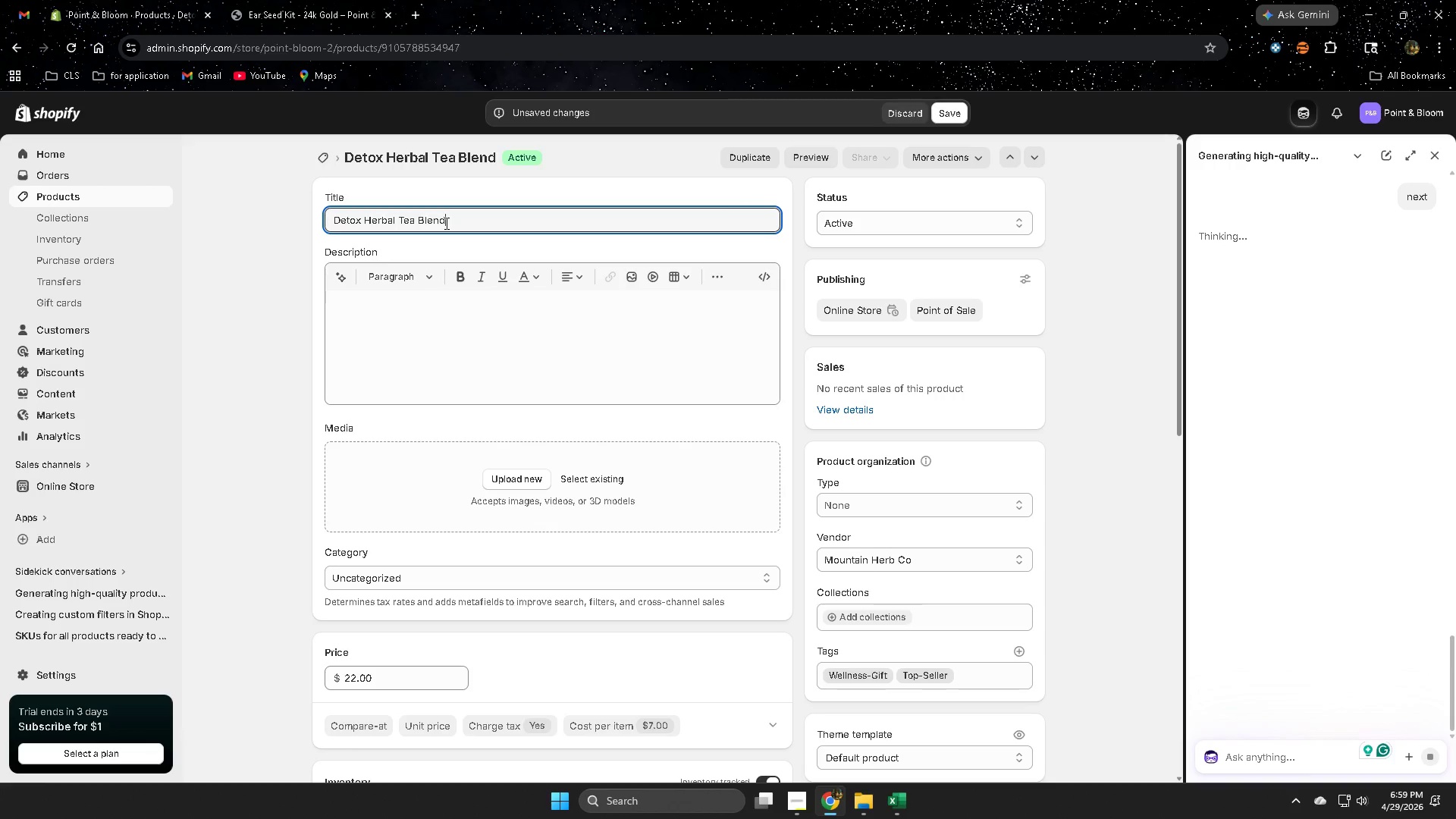 
triple_click([445, 223])
 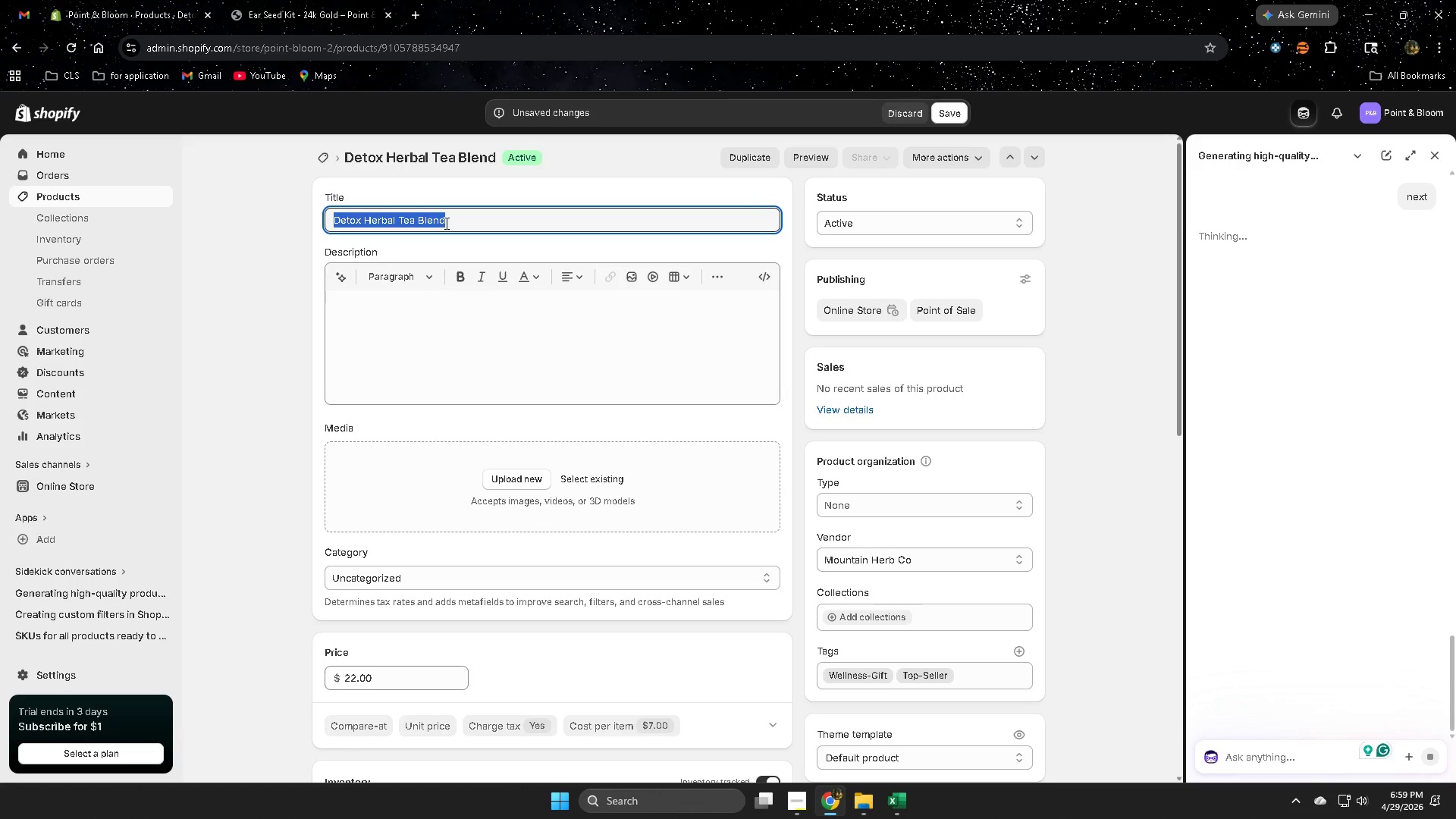 
key(Control+ControlLeft)
 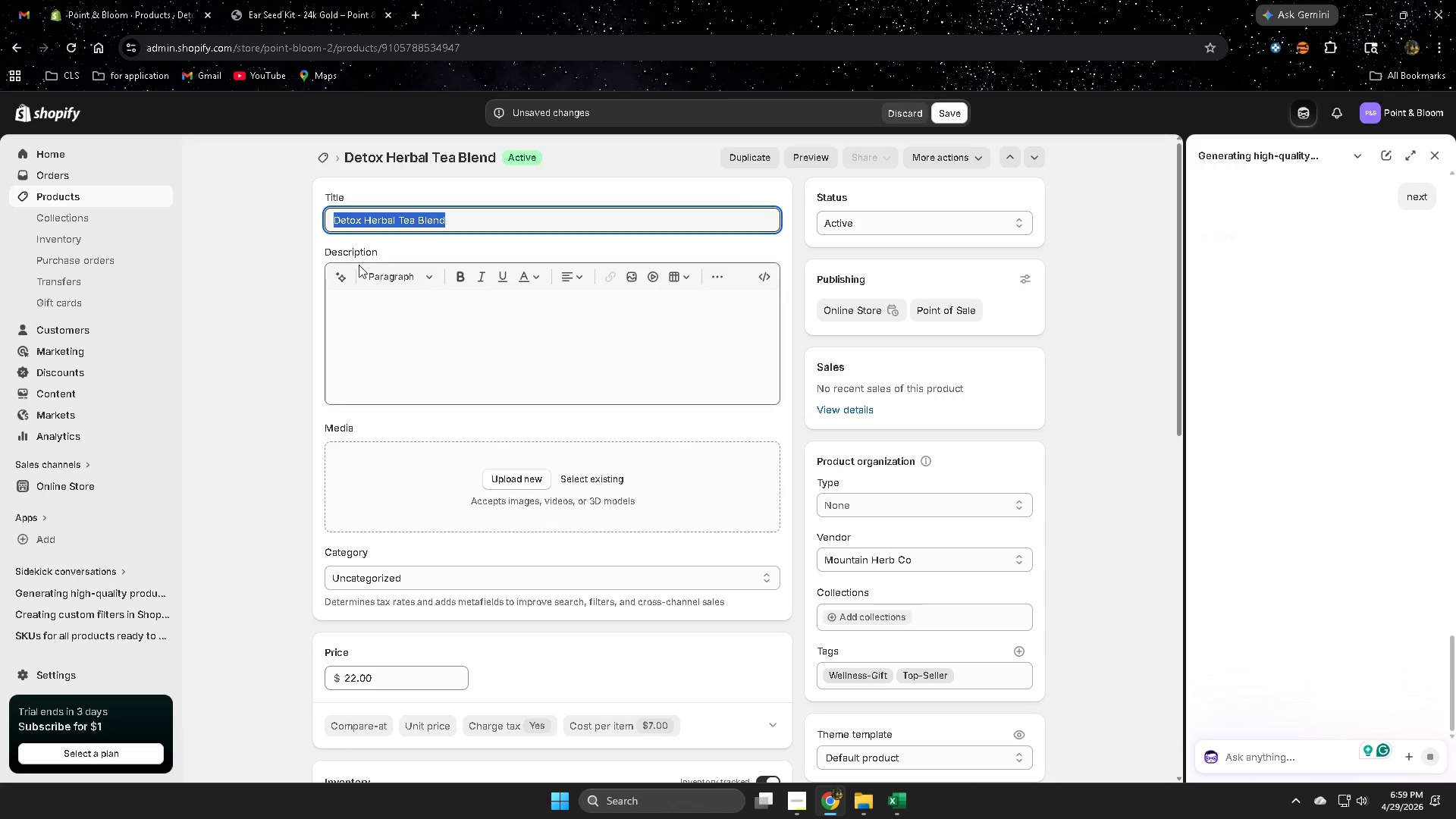 
key(Control+C)
 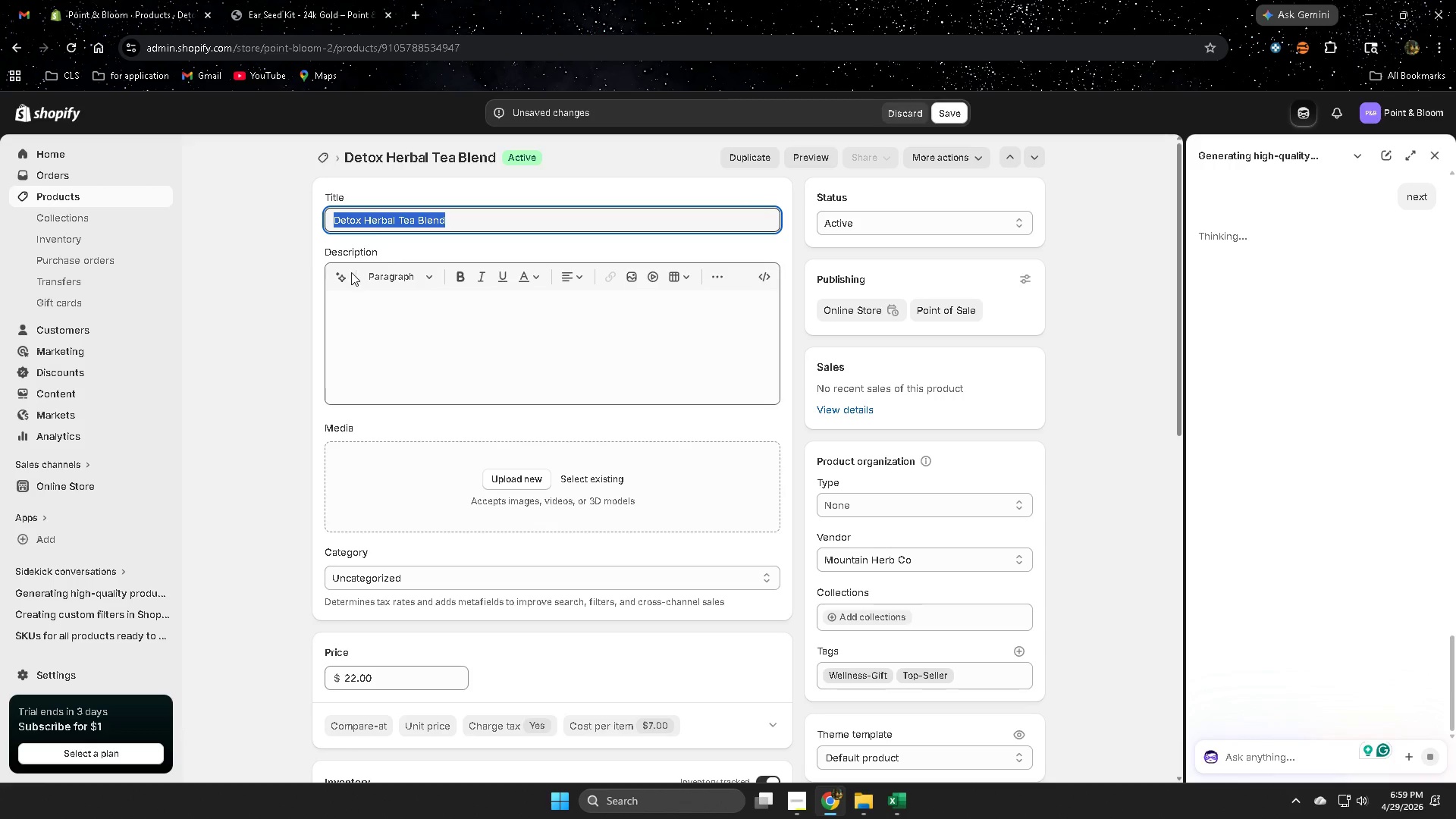 
left_click([346, 273])
 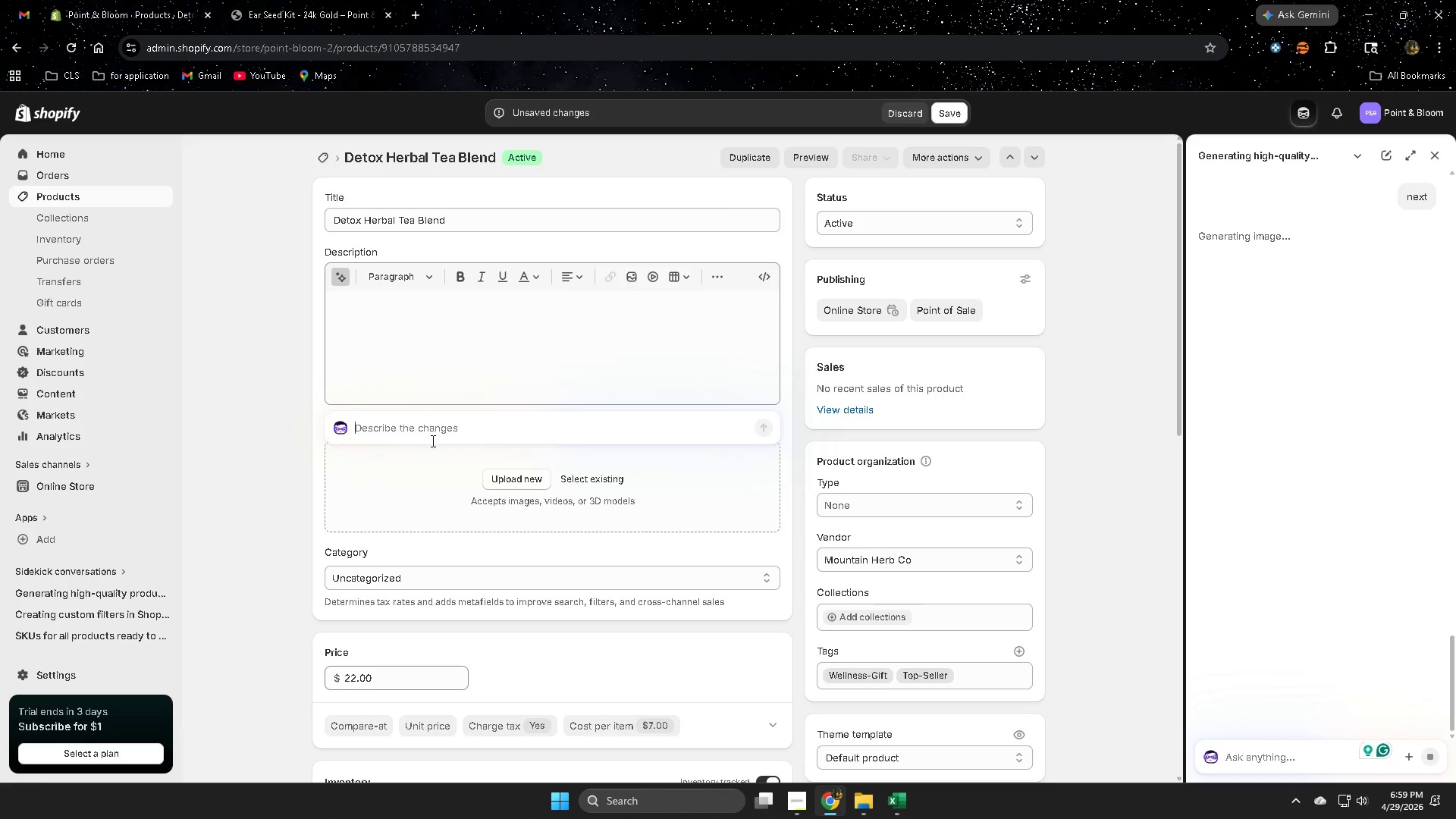 
key(Control+V)
 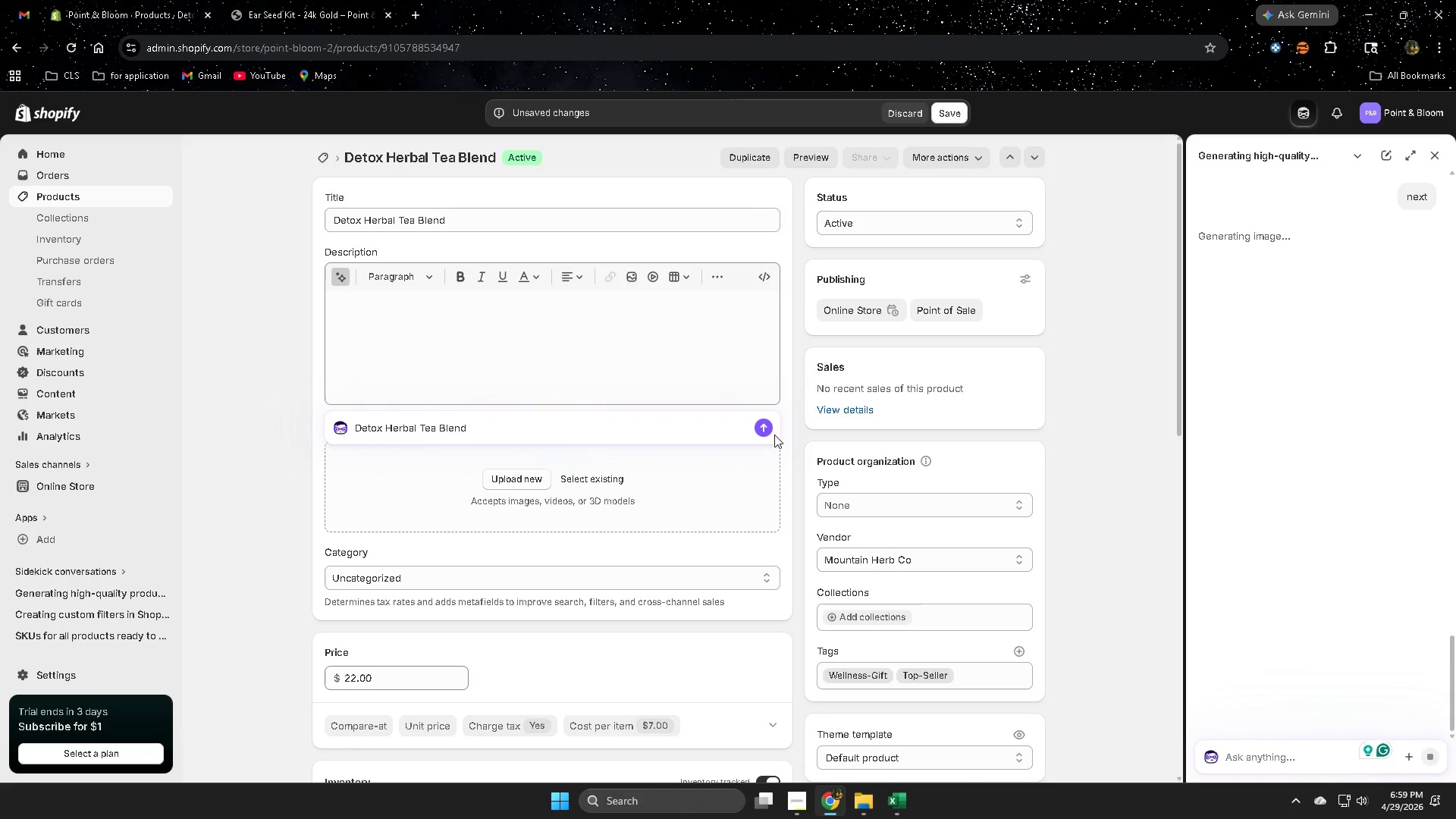 
left_click([764, 424])
 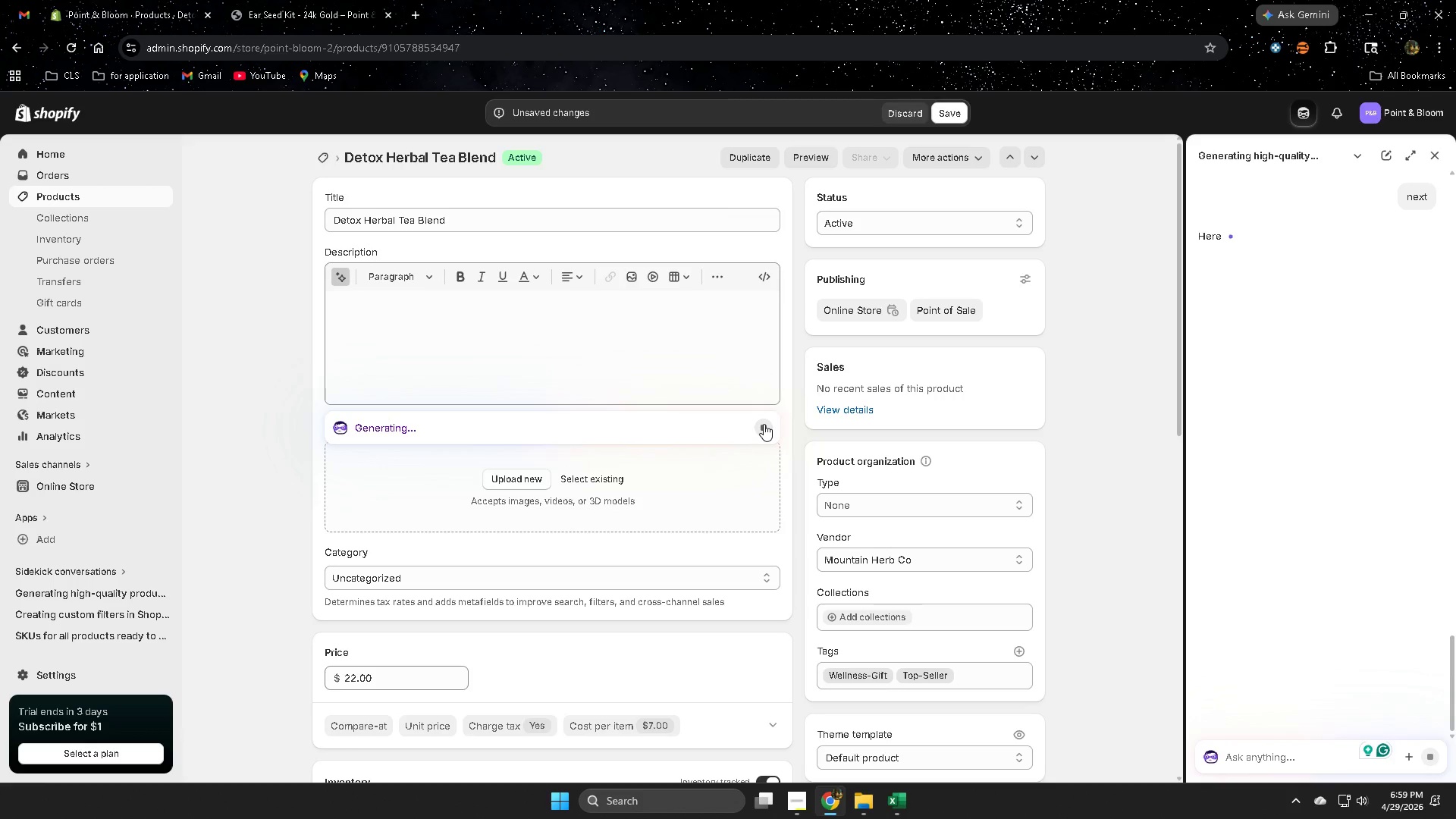 
mouse_move([761, 418])
 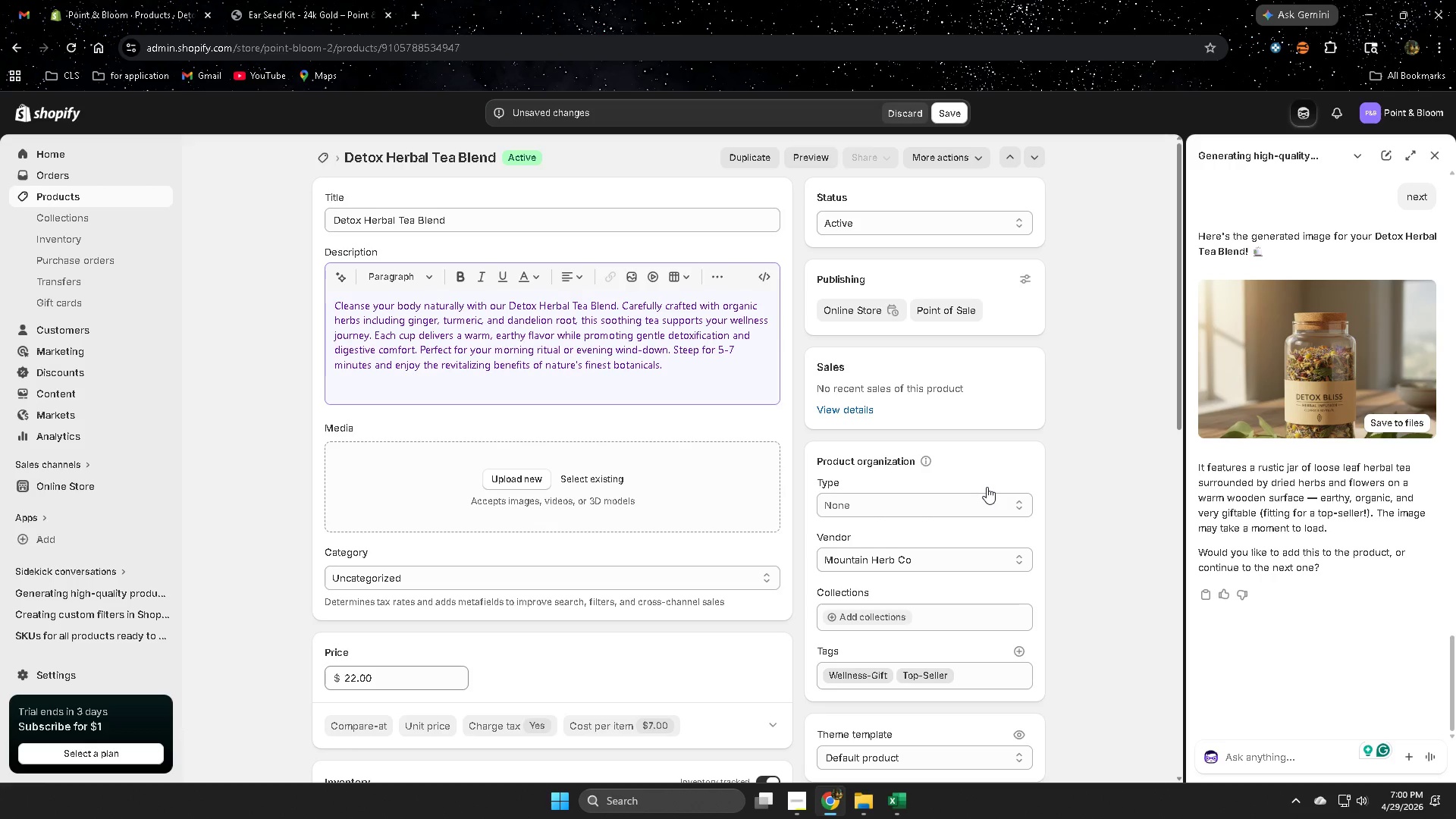 
wait(18.19)
 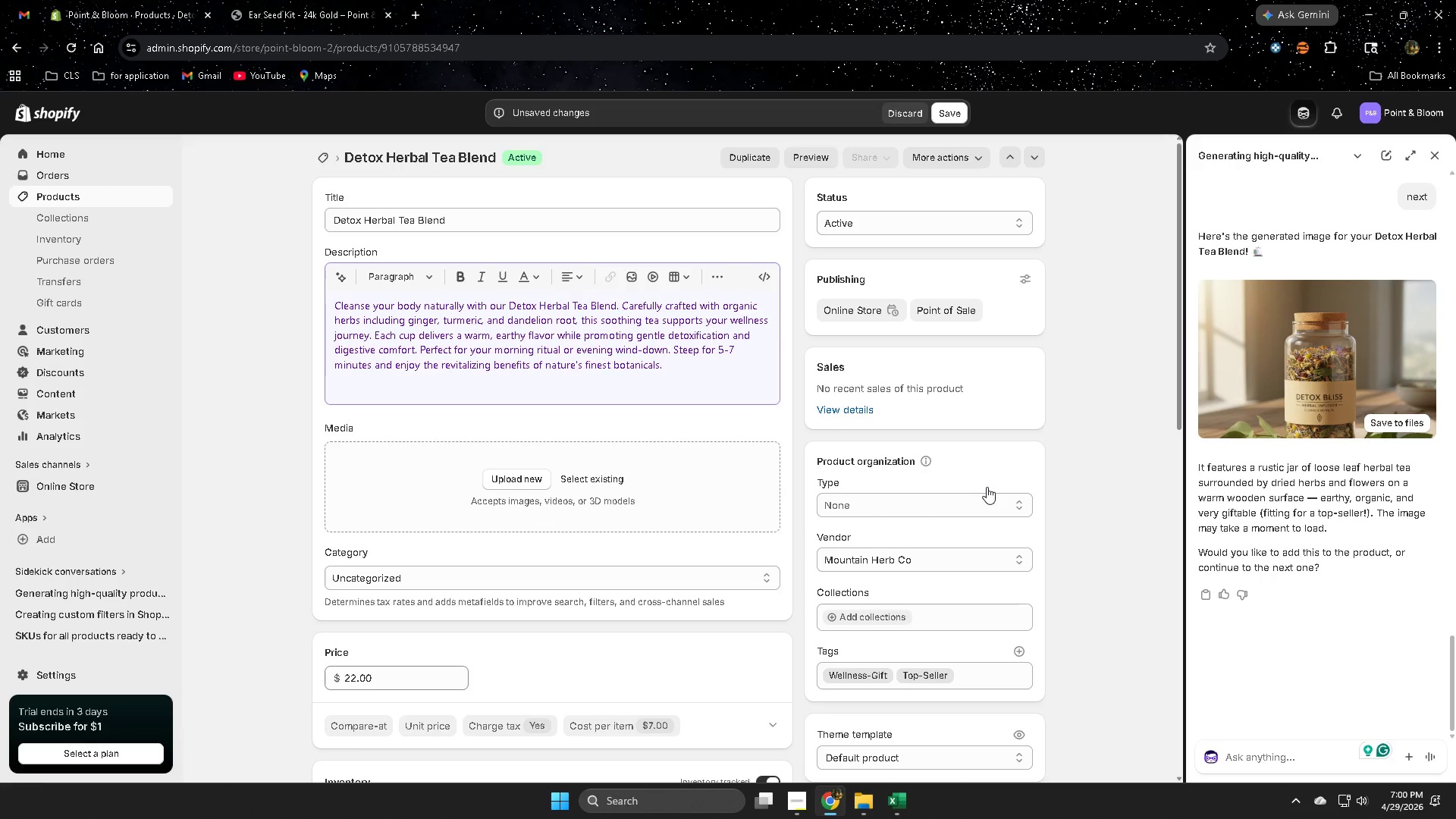 
left_click([1386, 429])
 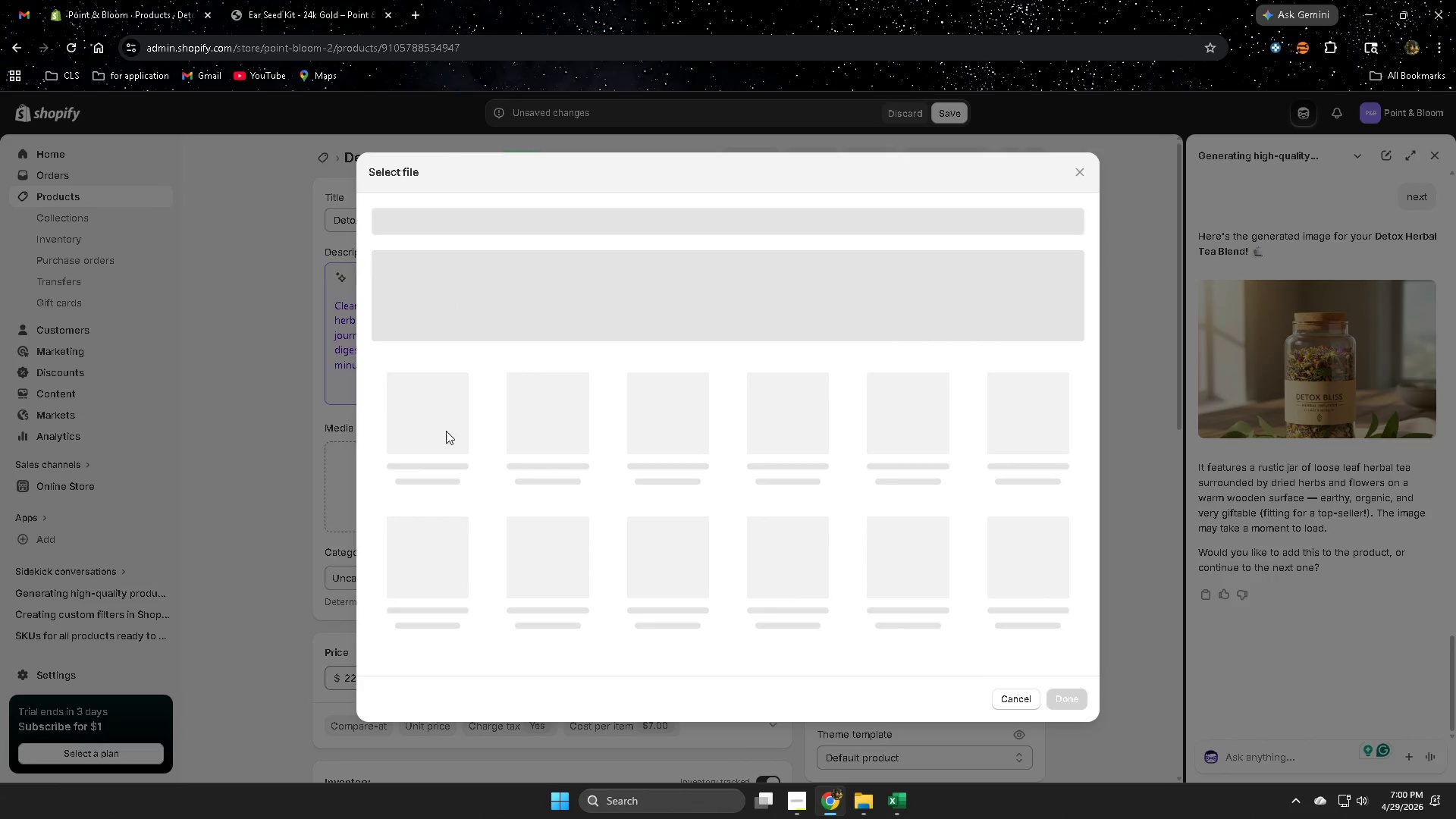 
wait(5.42)
 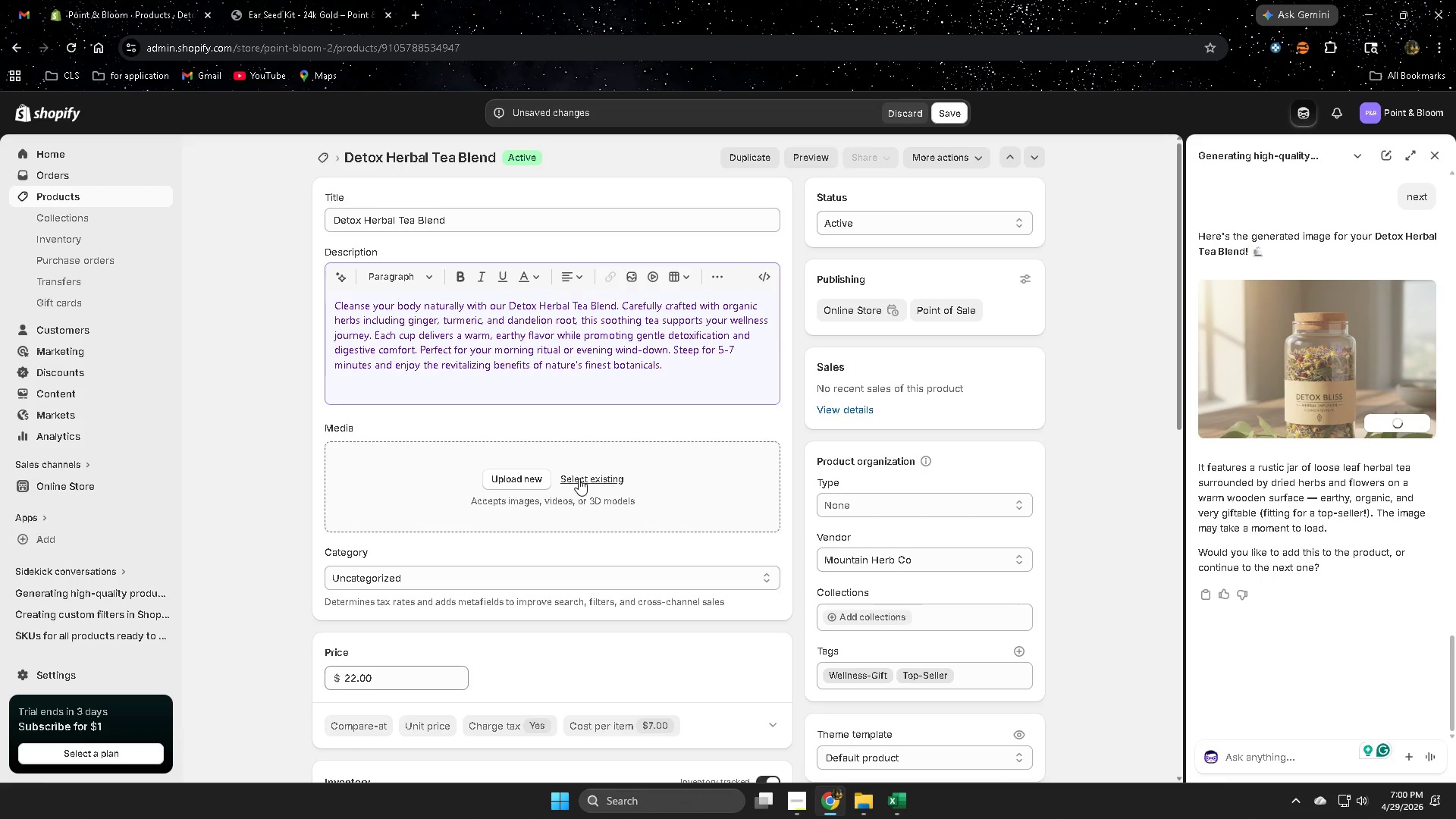 
left_click([398, 419])
 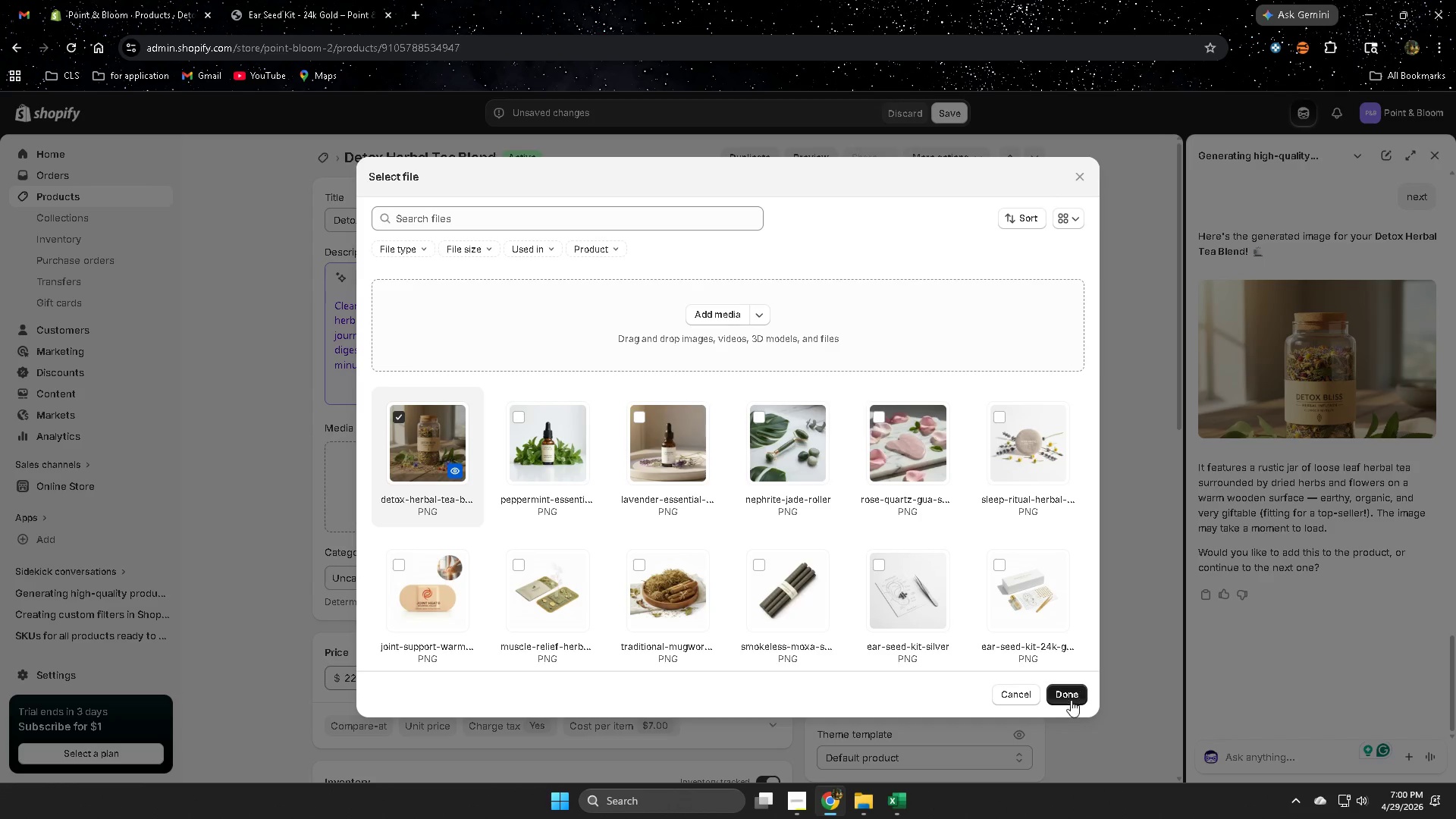 
left_click([1071, 694])
 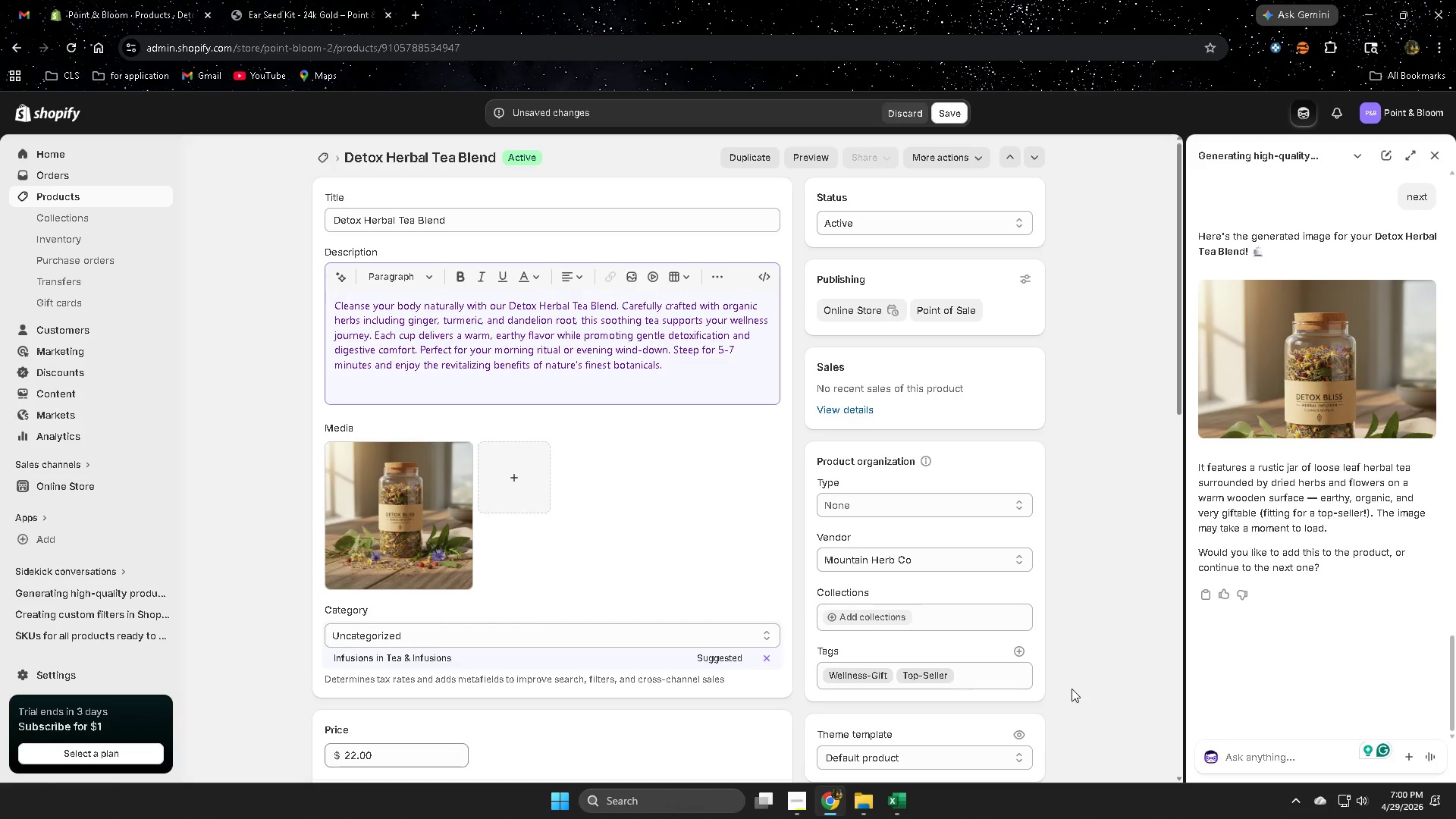 
wait(14.3)
 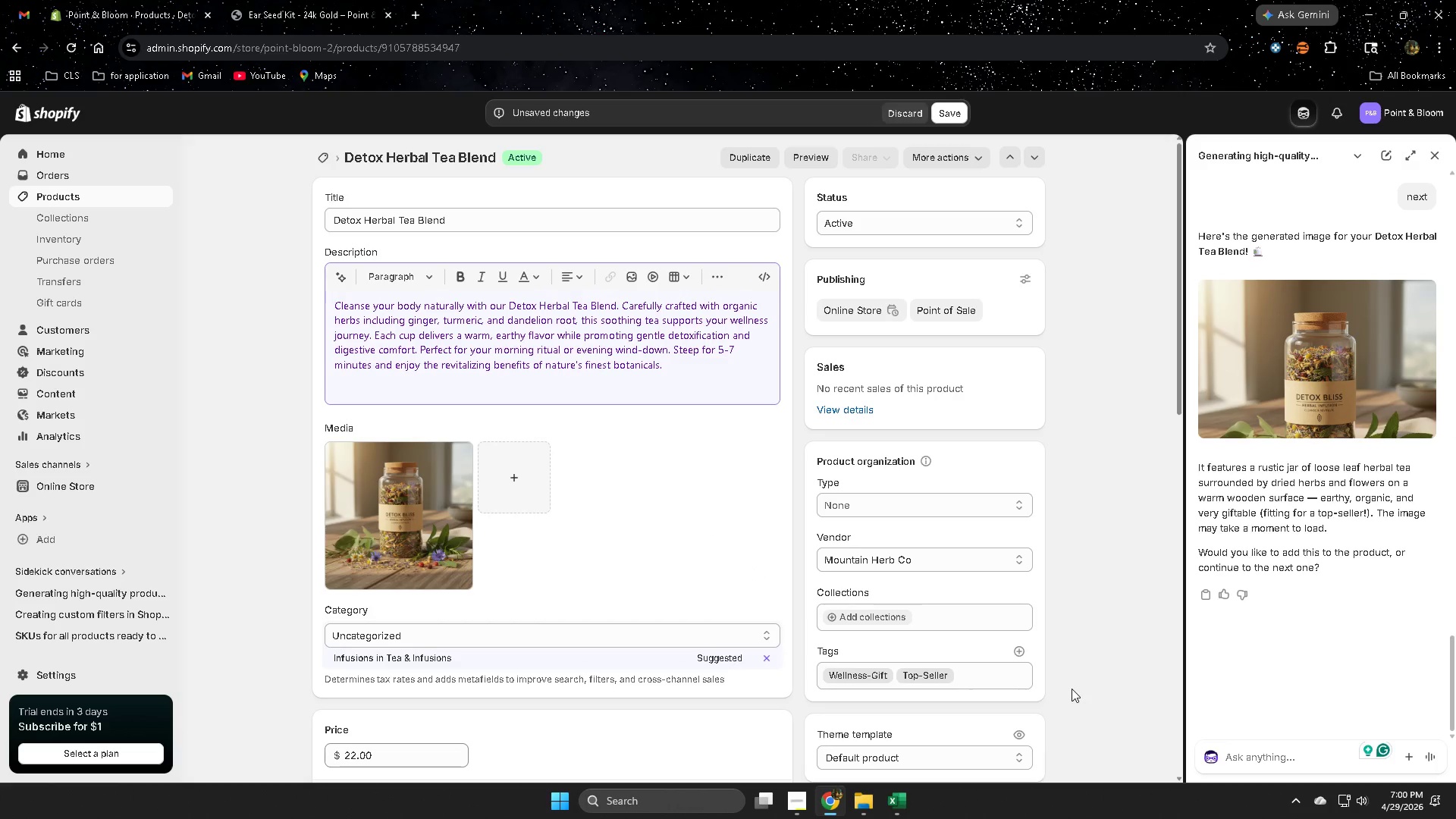 
left_click([963, 114])
 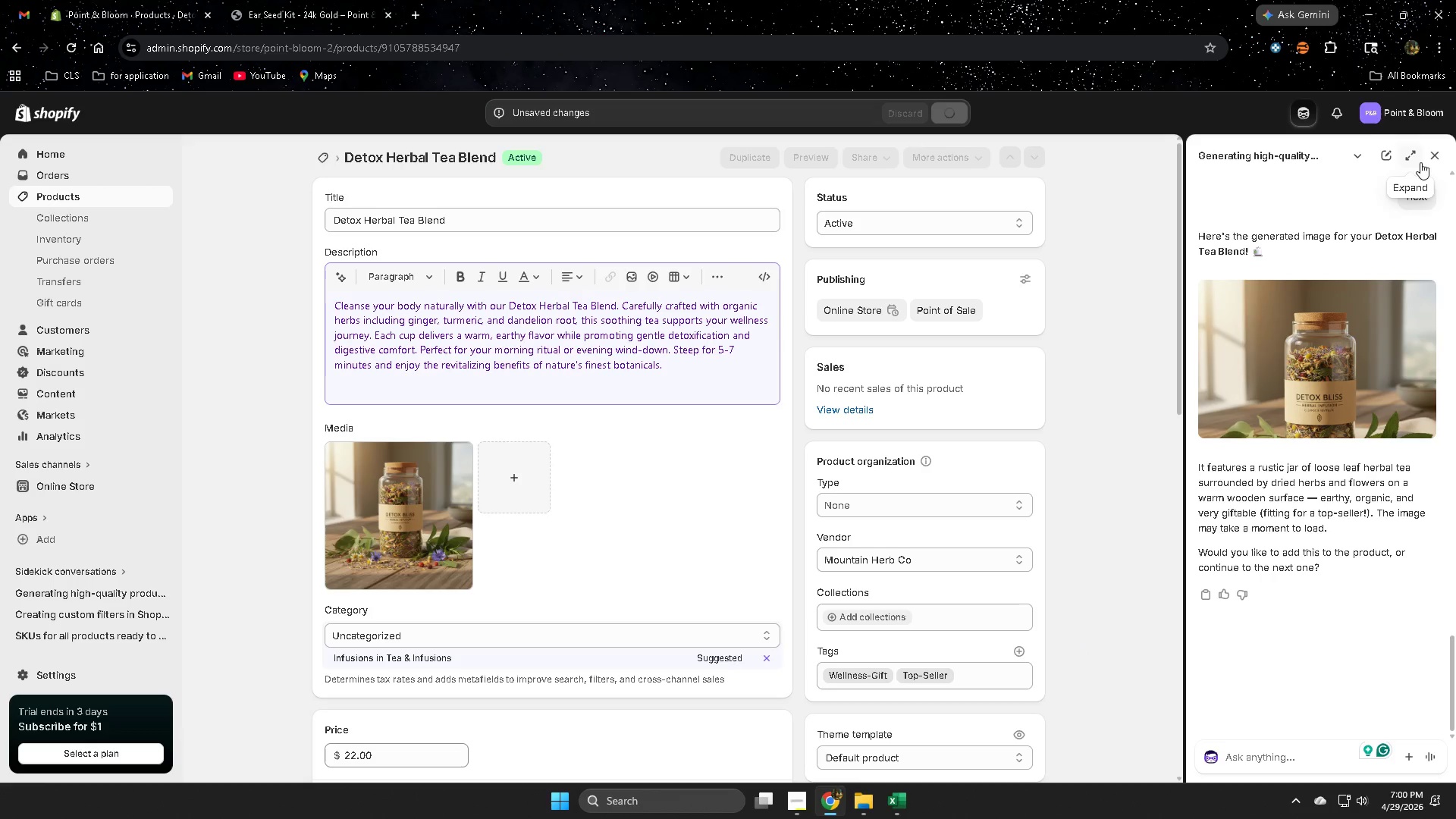 
left_click([1433, 155])
 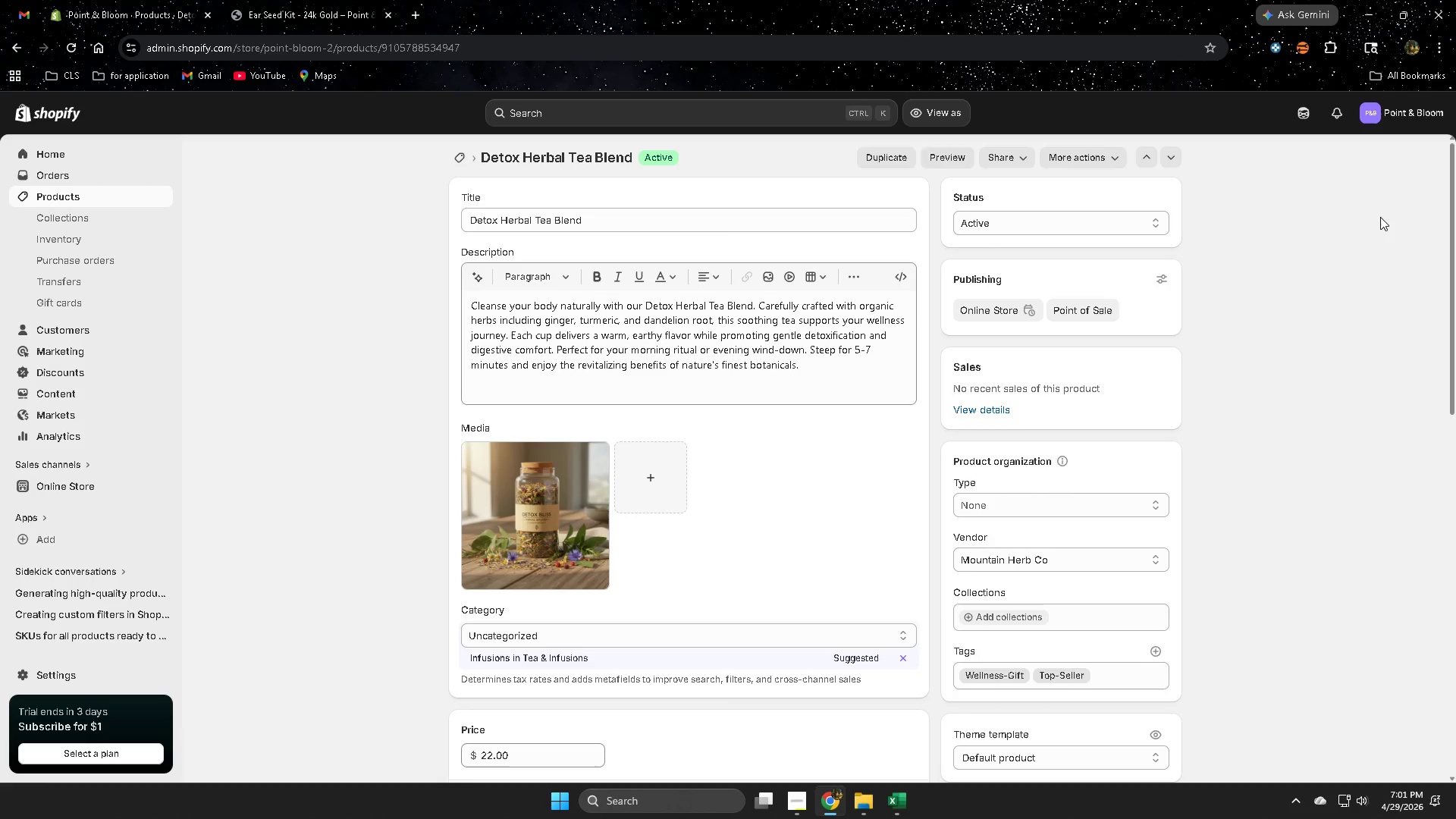 
wait(36.17)
 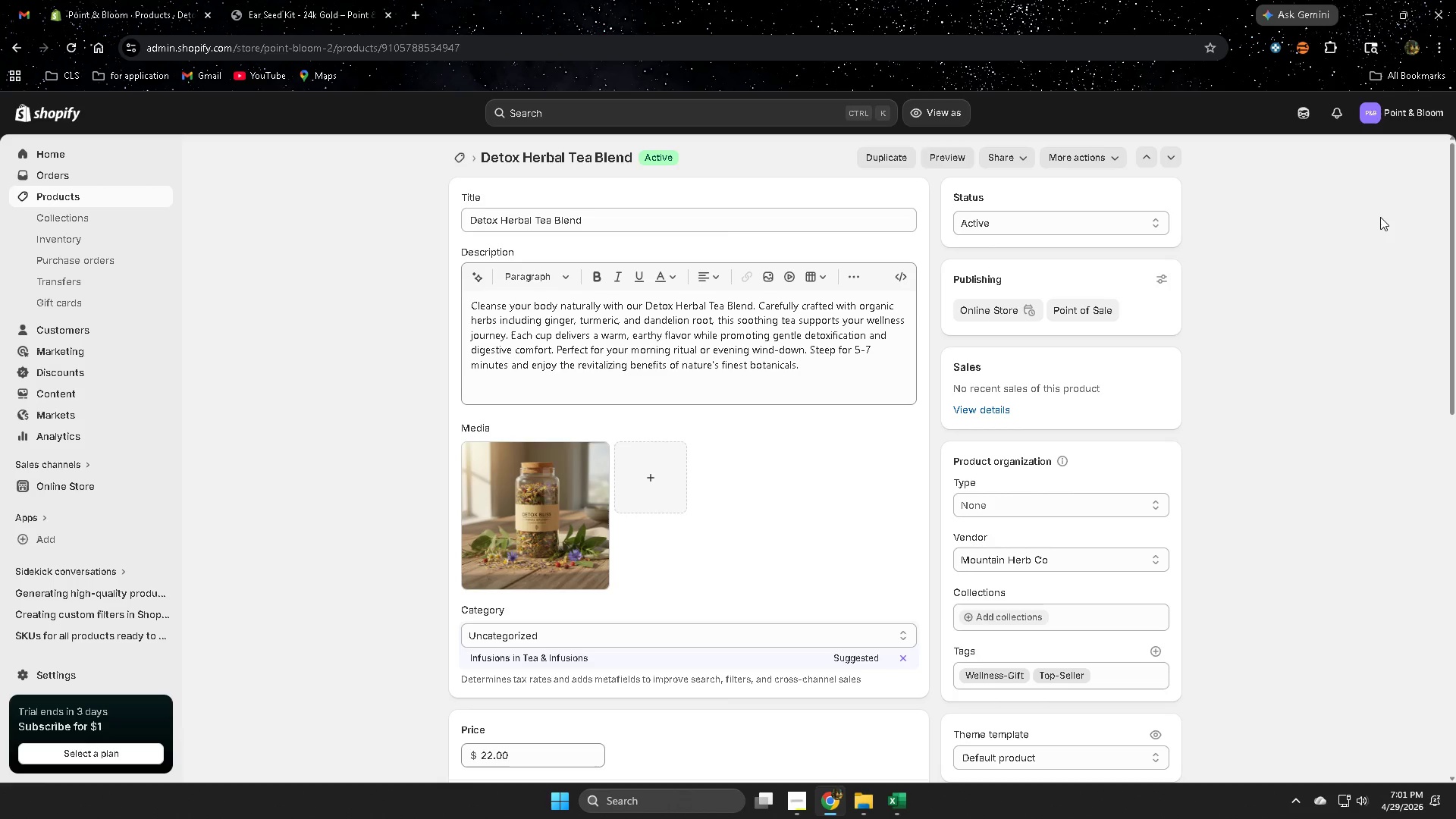 
scroll: coordinate [774, 408], scroll_direction: down, amount: 6.0
 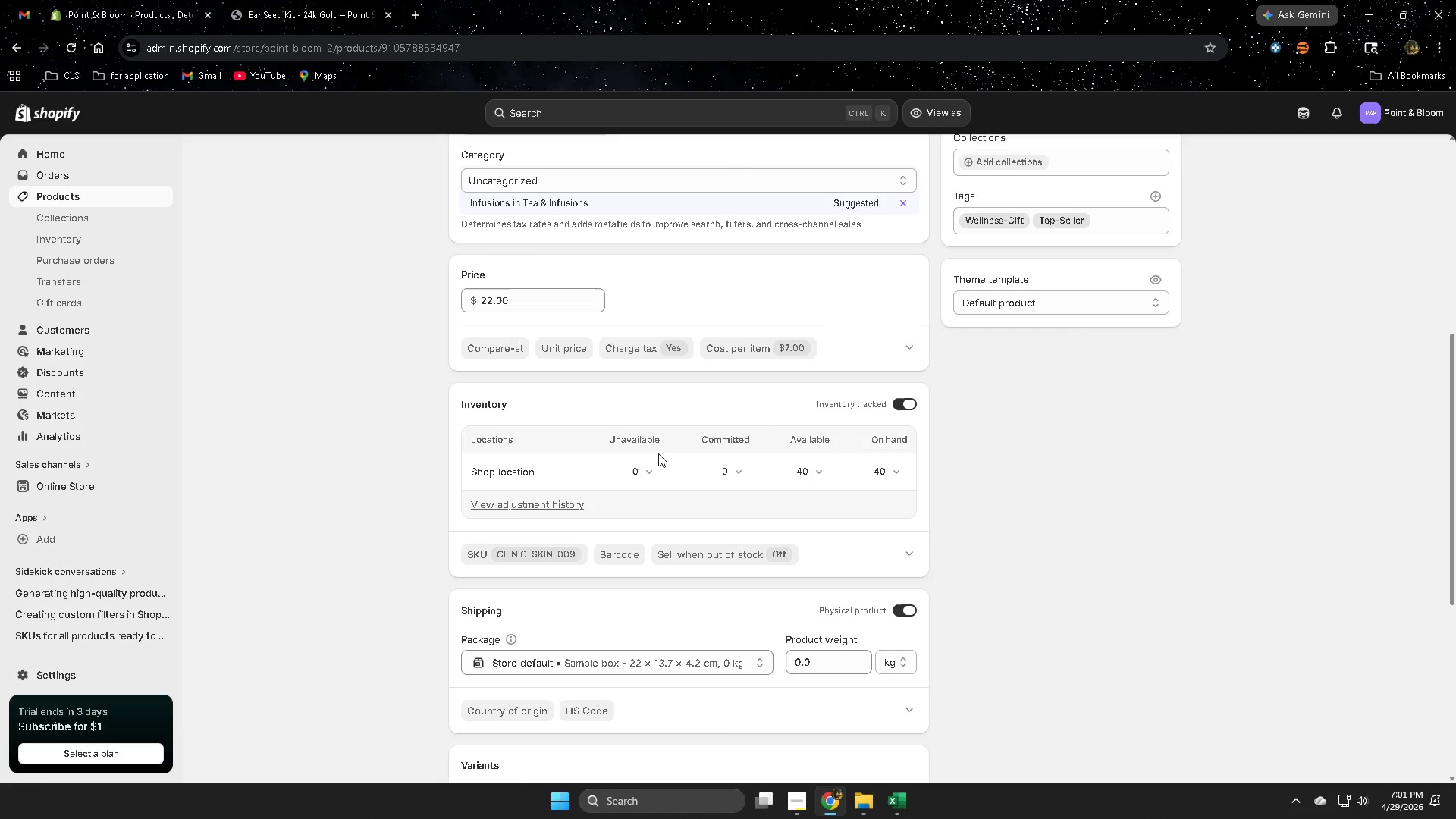 
wait(14.81)
 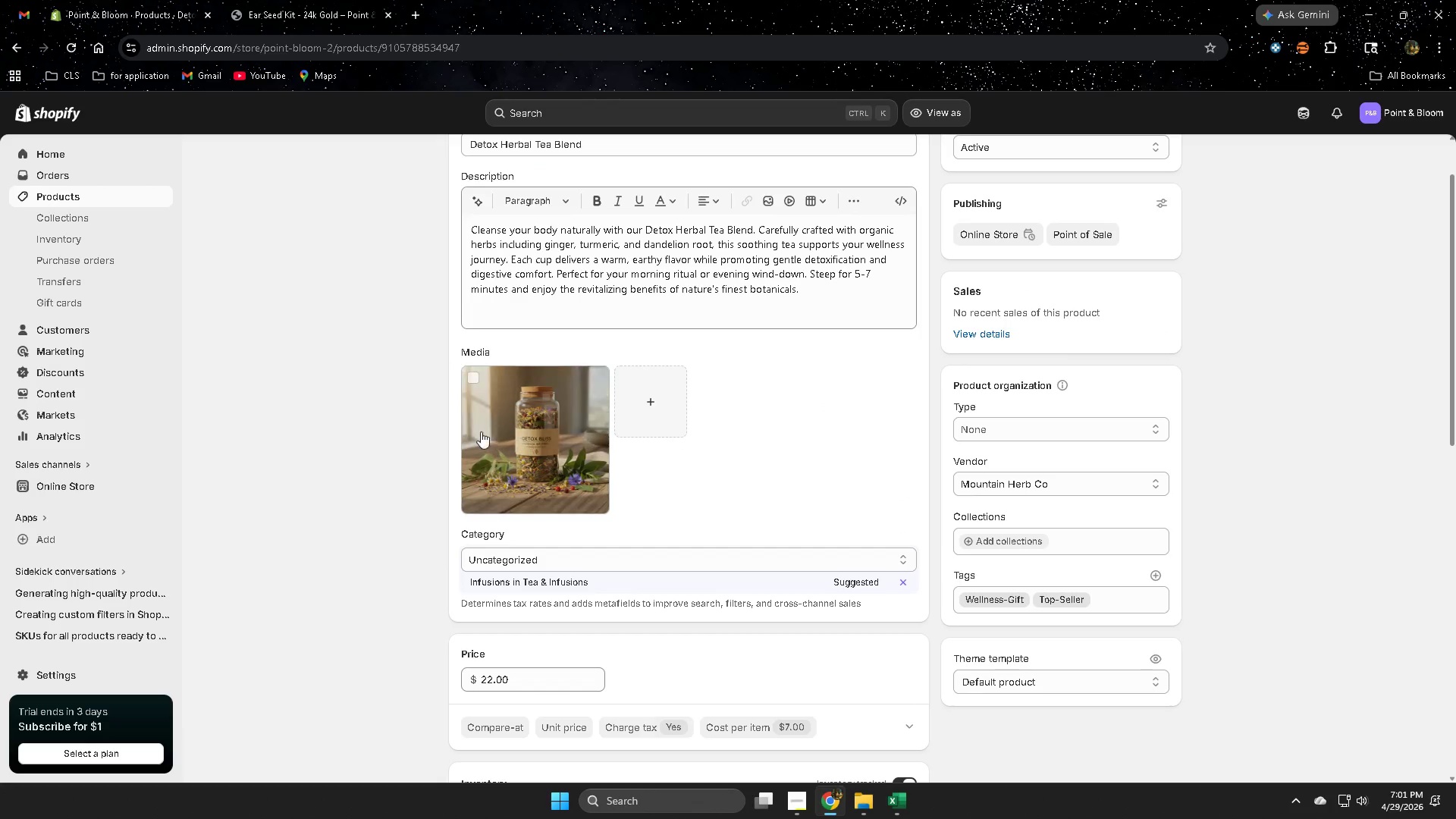 
left_click([77, 195])
 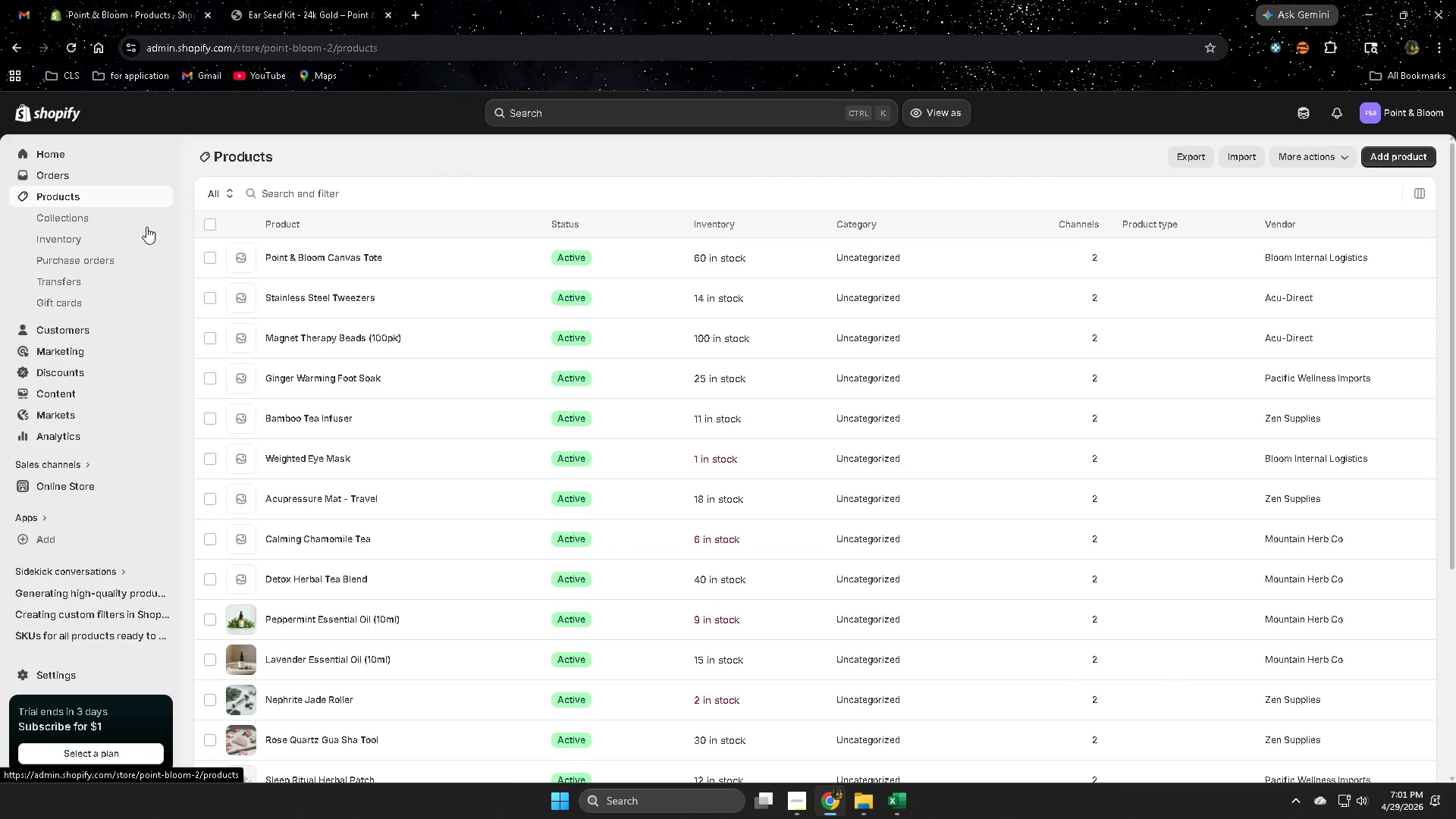 
scroll: coordinate [736, 423], scroll_direction: up, amount: 5.0
 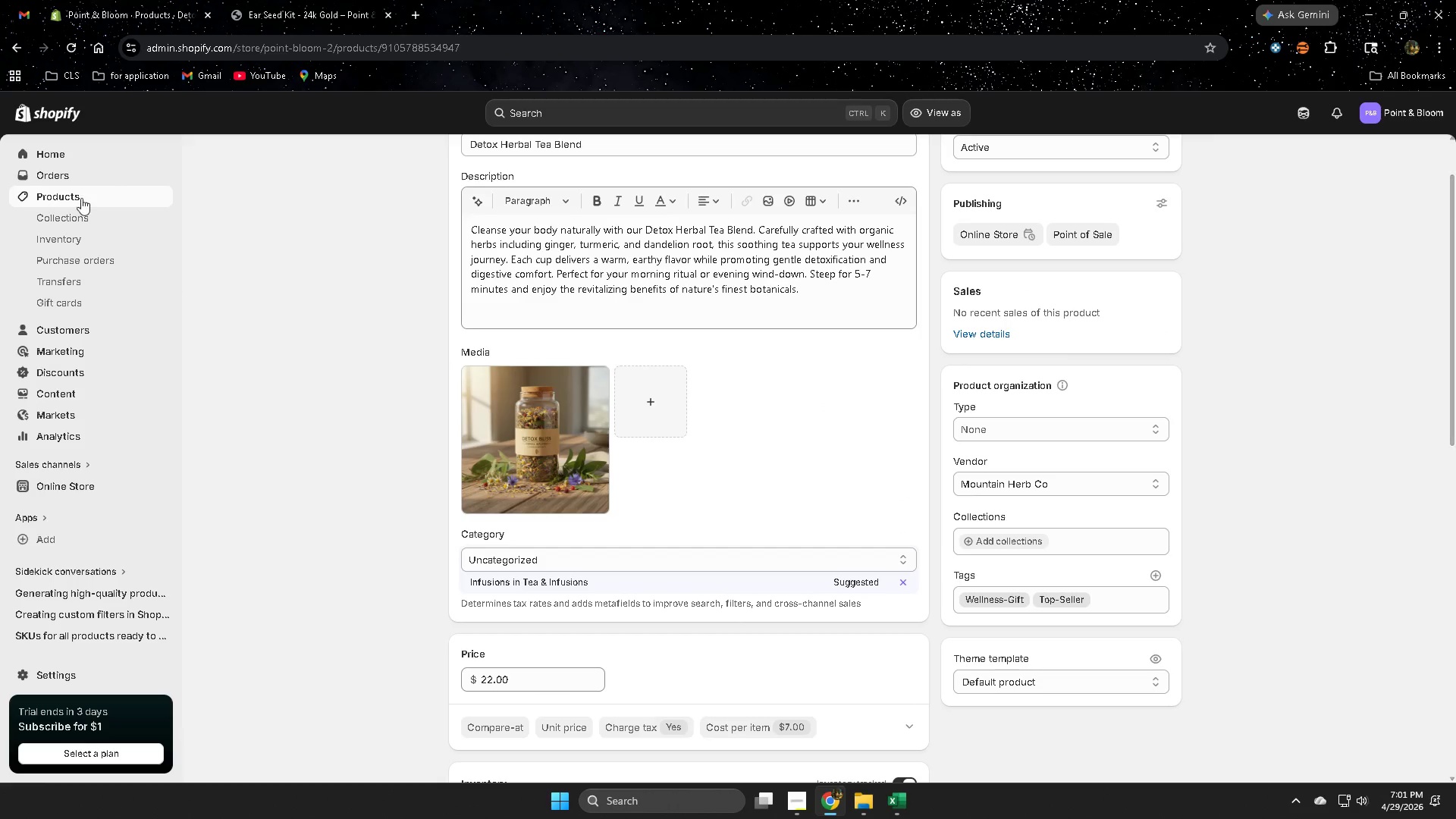 
left_click([429, 467])
 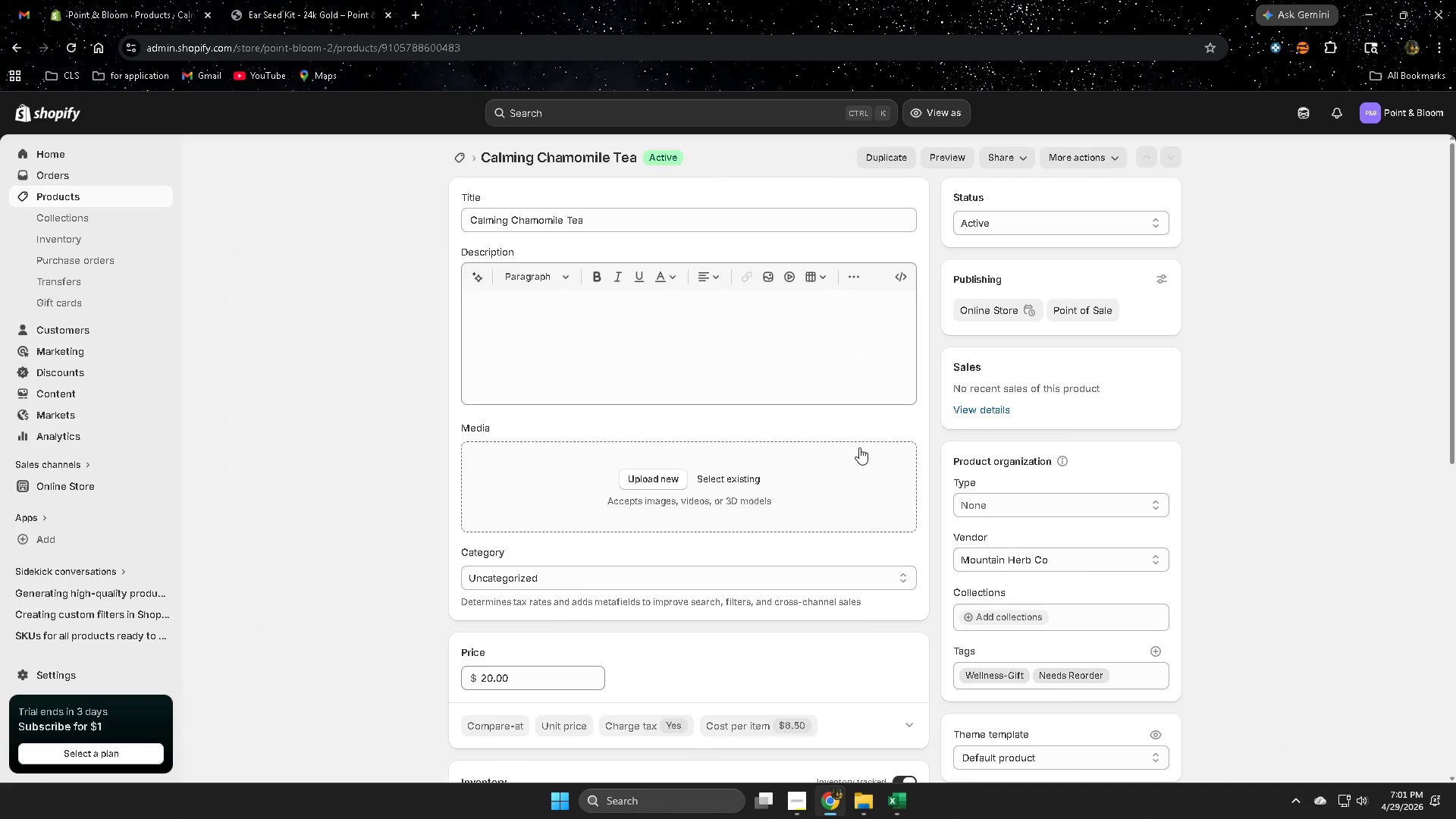 
scroll: coordinate [464, 504], scroll_direction: down, amount: 3.0
 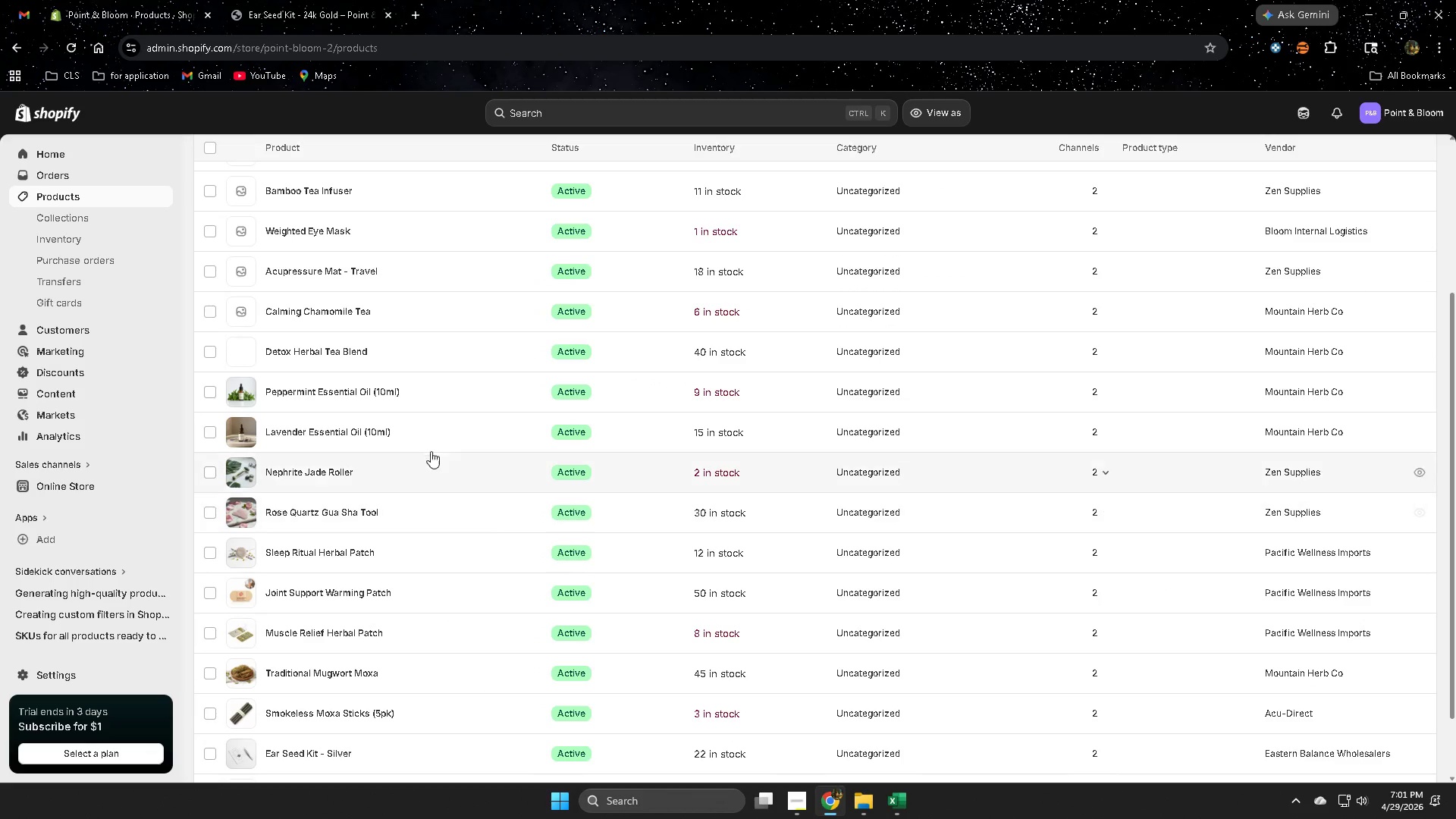 
scroll: coordinate [438, 466], scroll_direction: up, amount: 2.0
 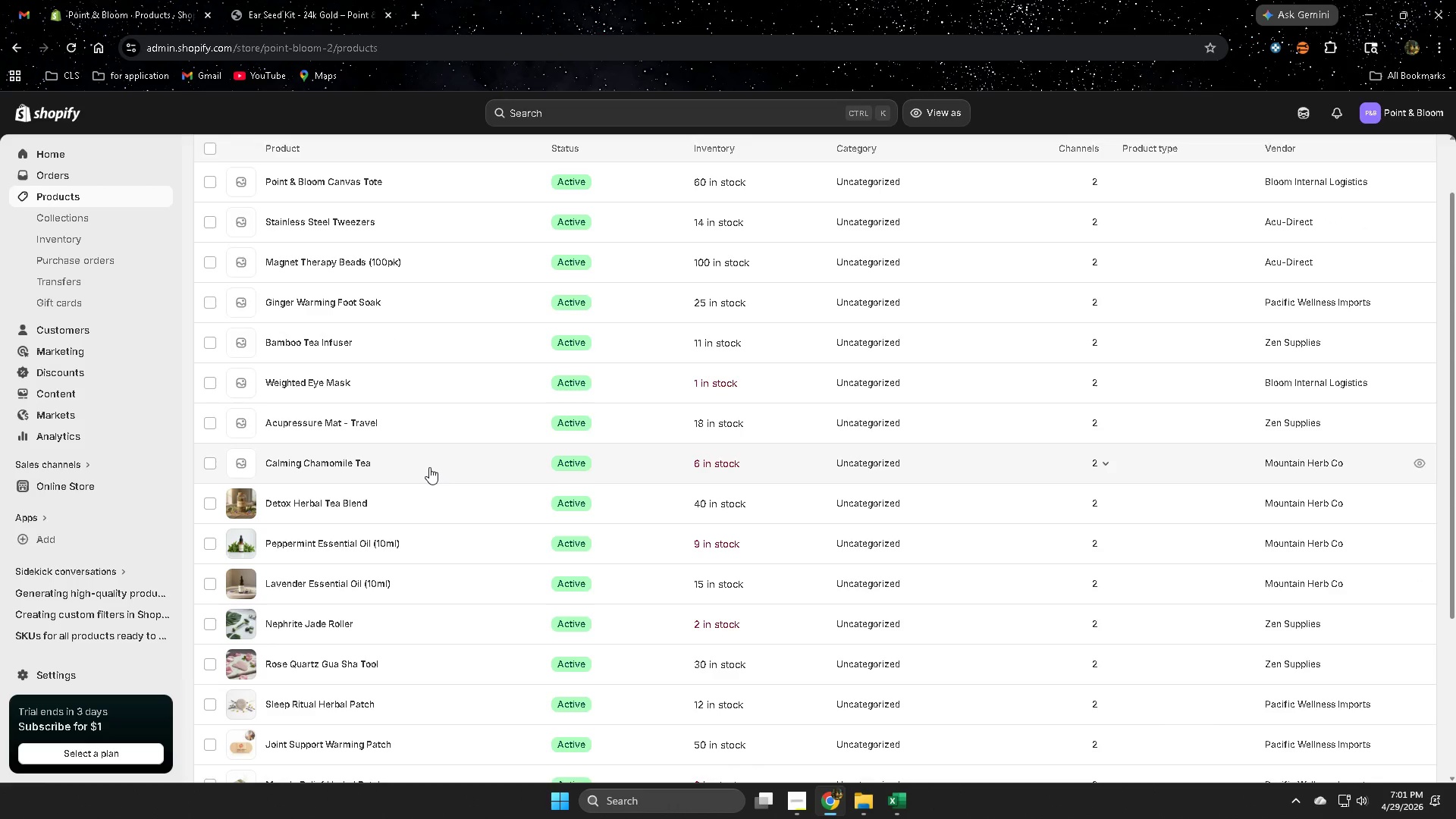 
scroll: coordinate [598, 613], scroll_direction: down, amount: 3.0
 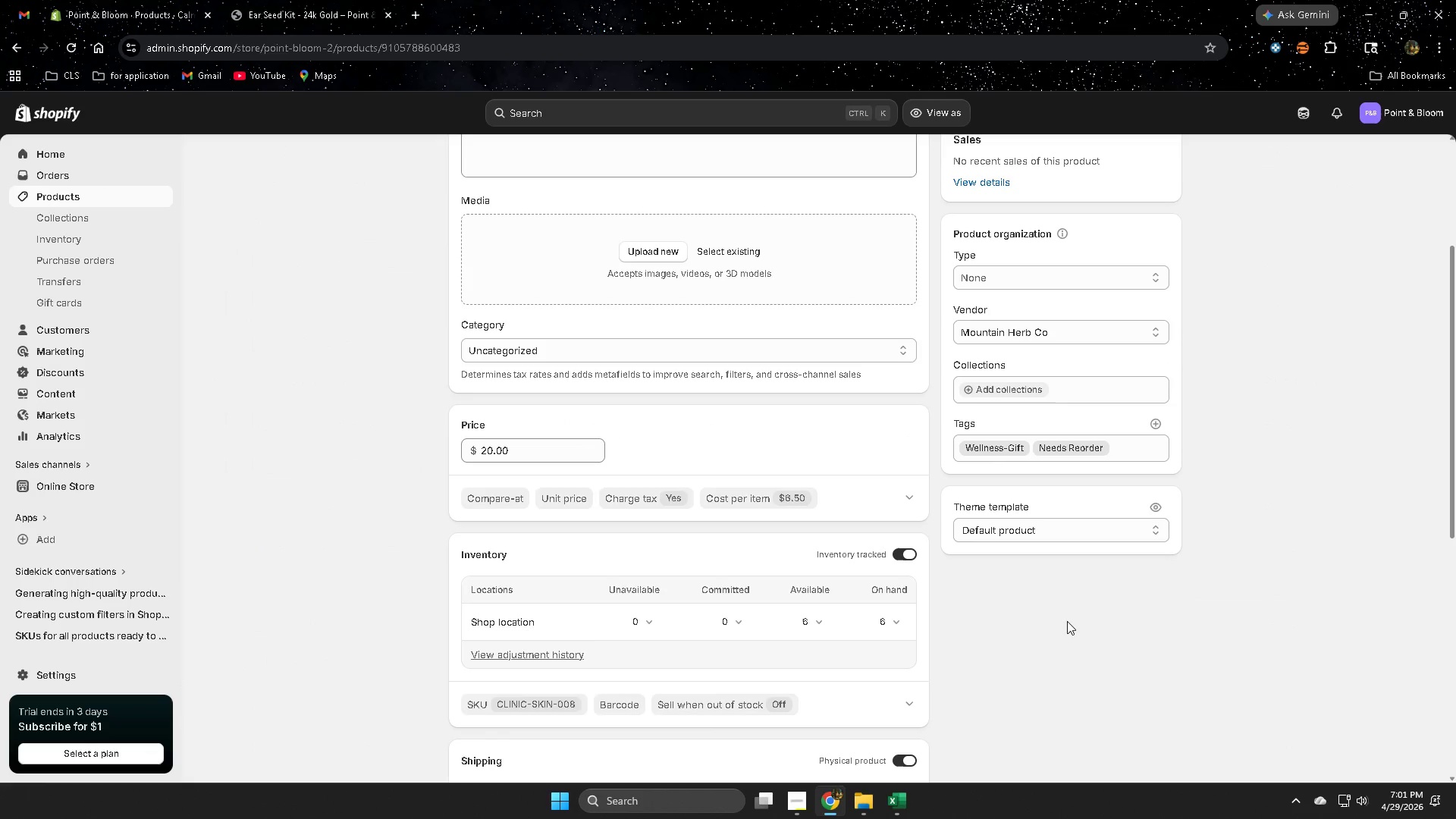 
left_click([1161, 654])
 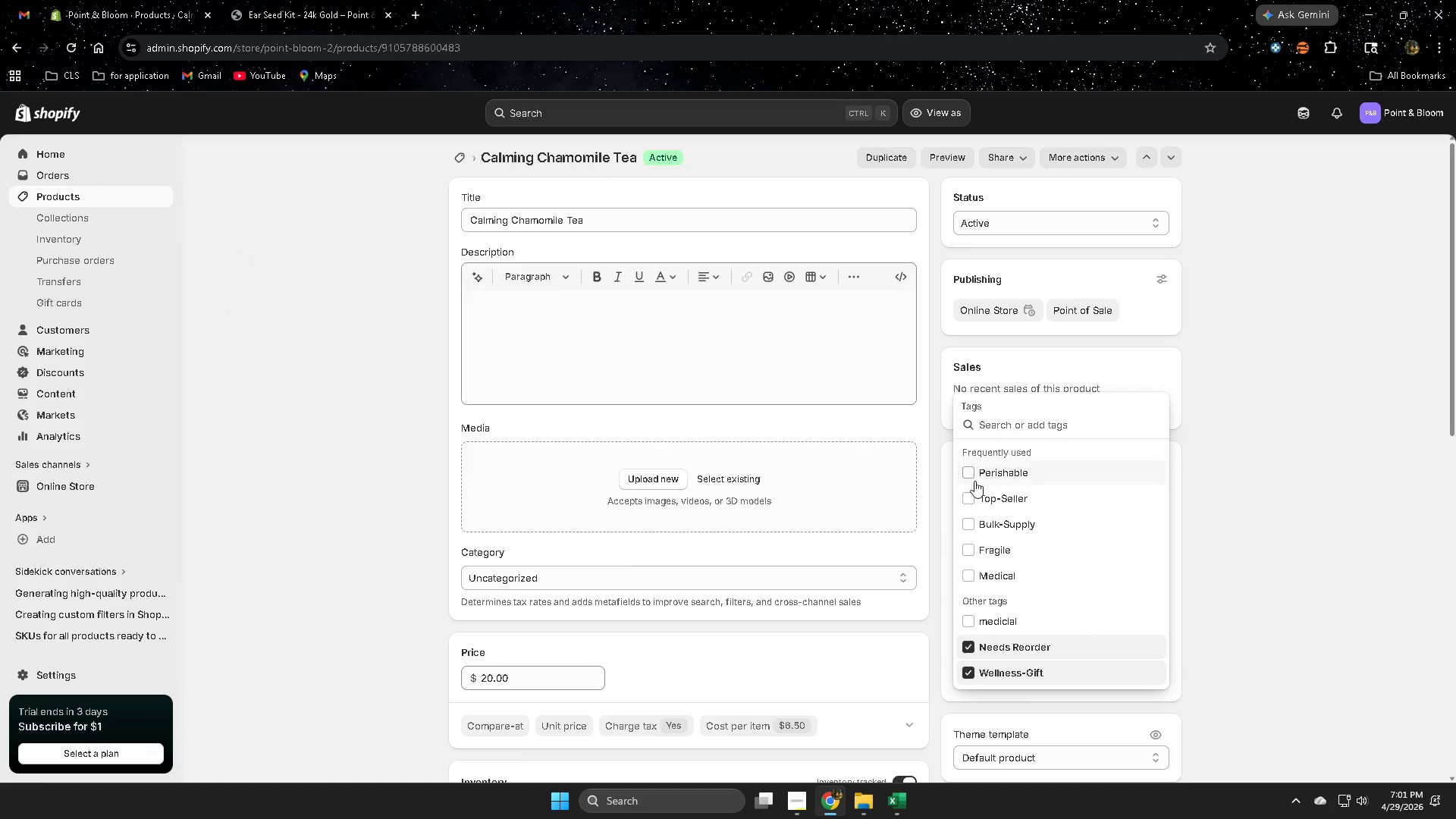 
scroll: coordinate [1067, 621], scroll_direction: up, amount: 4.0
 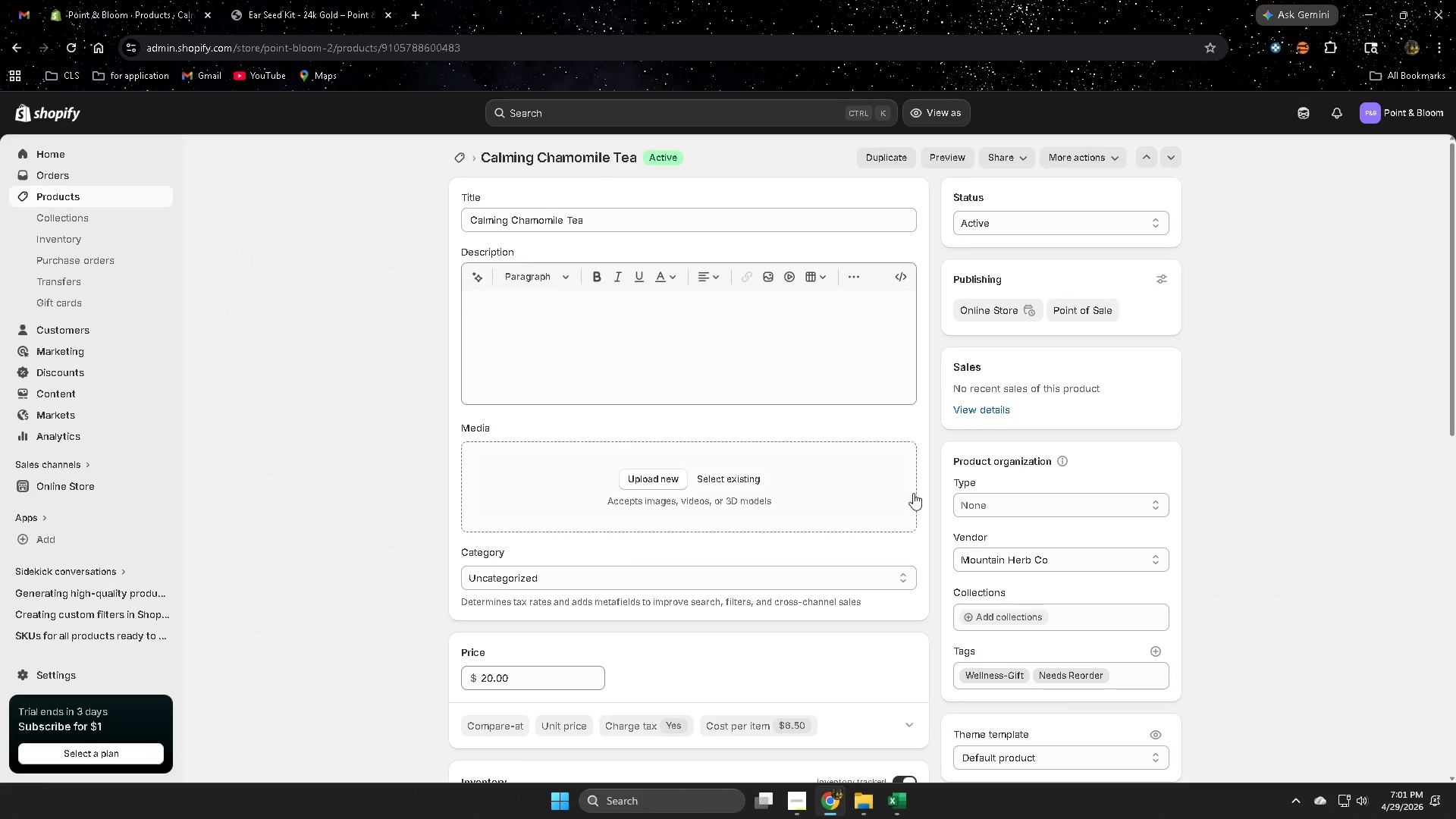 
left_click([971, 475])
 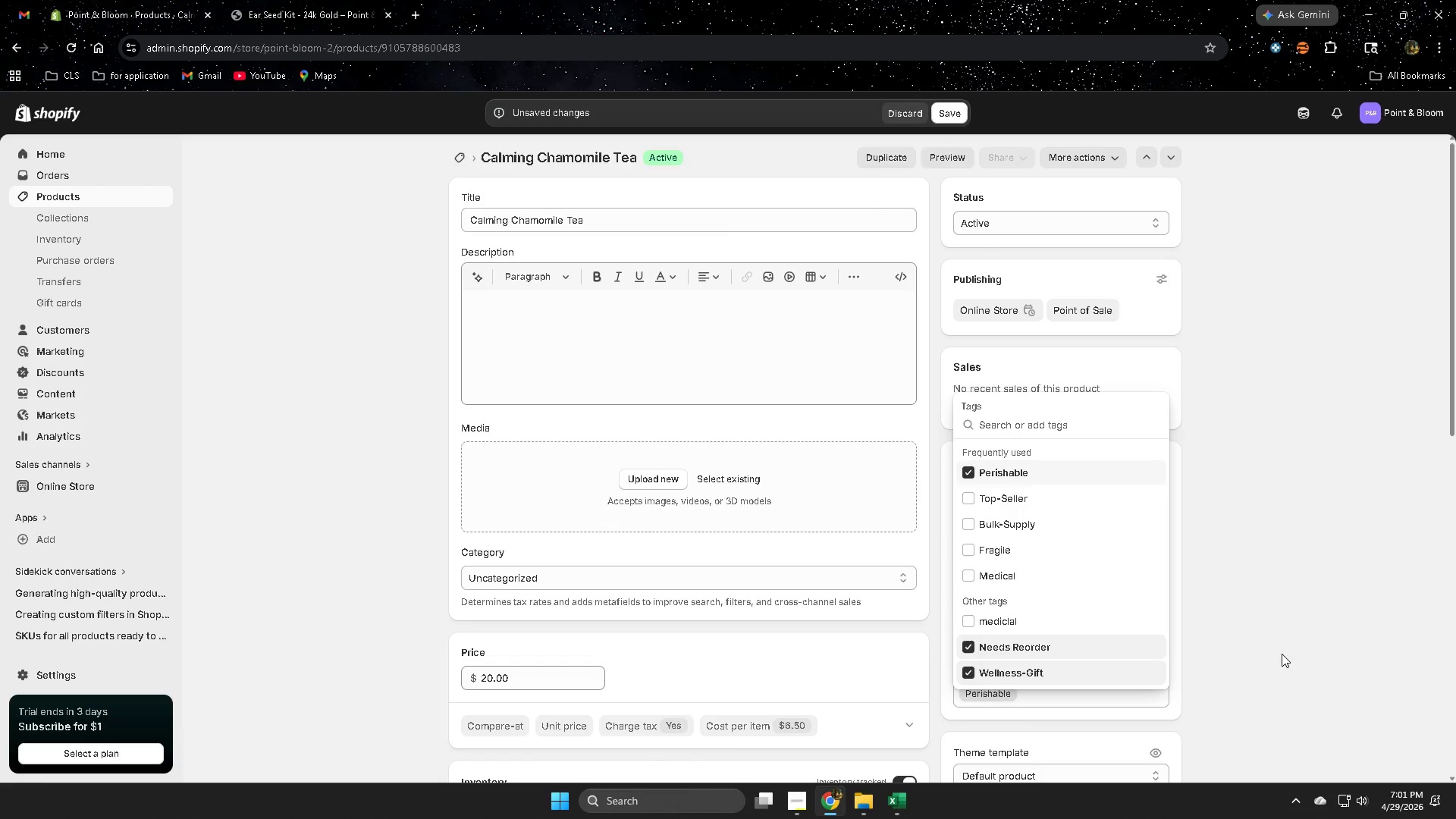 
left_click([1282, 654])
 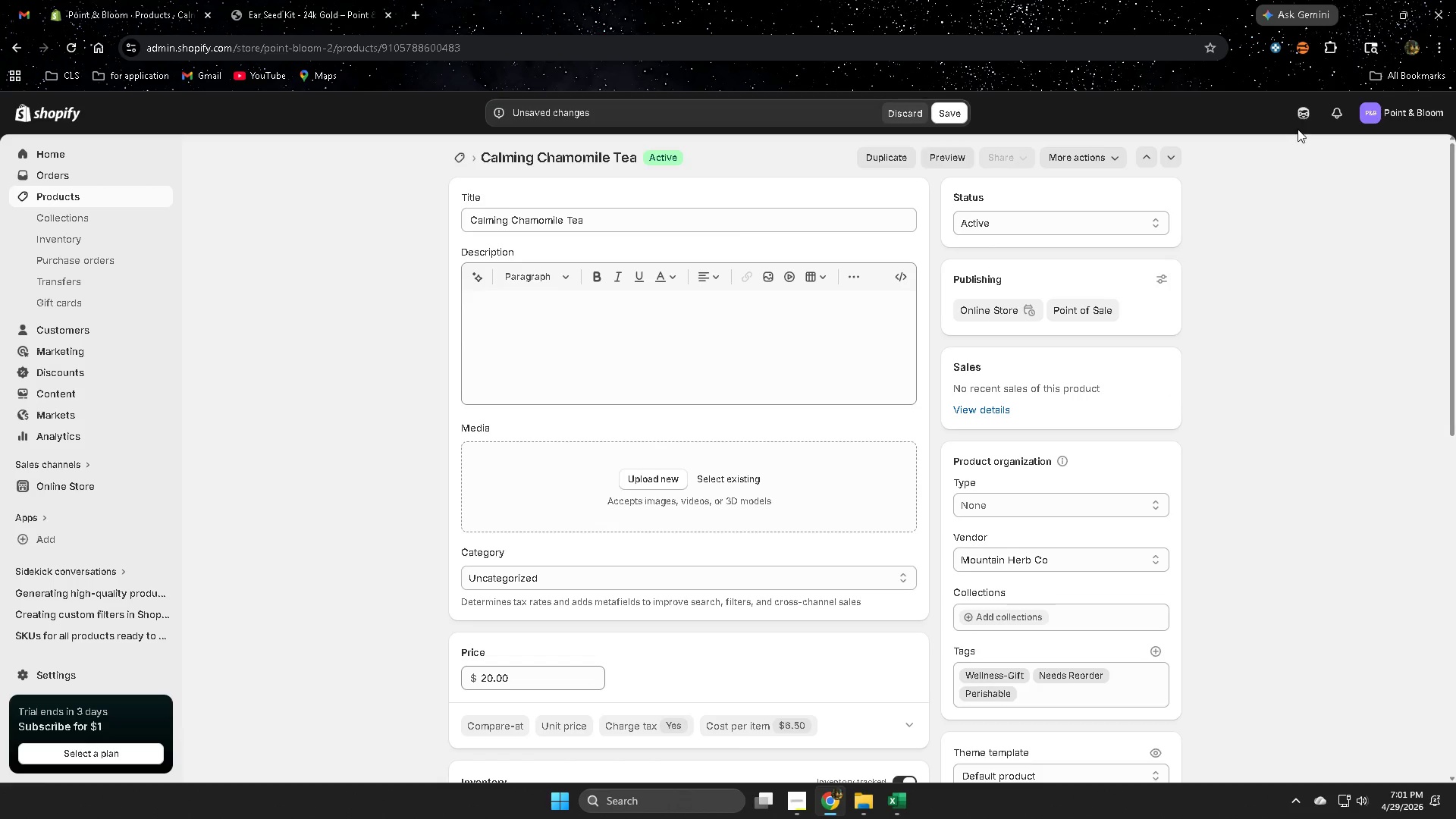 
left_click([1299, 121])
 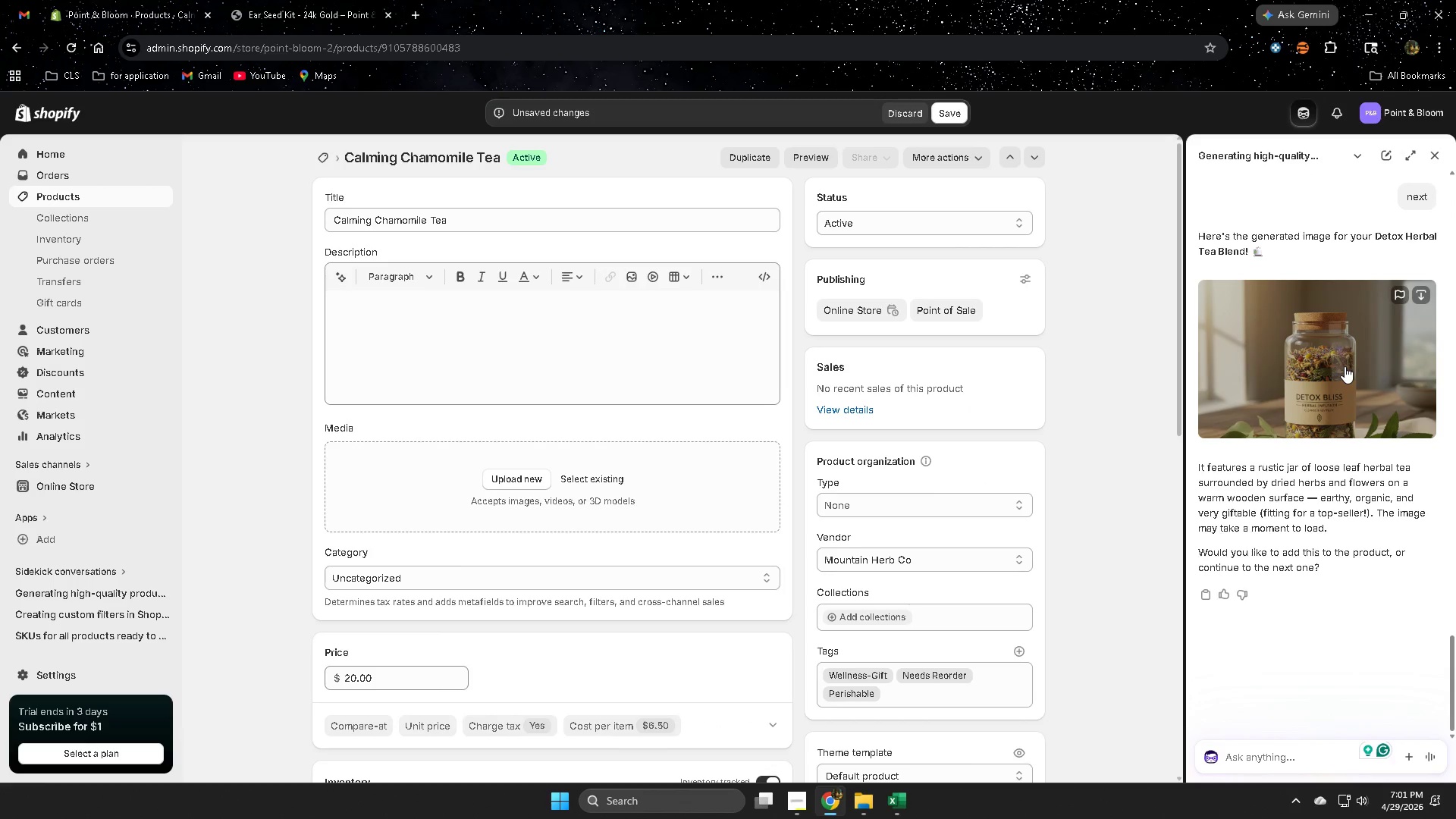 
type(next)
 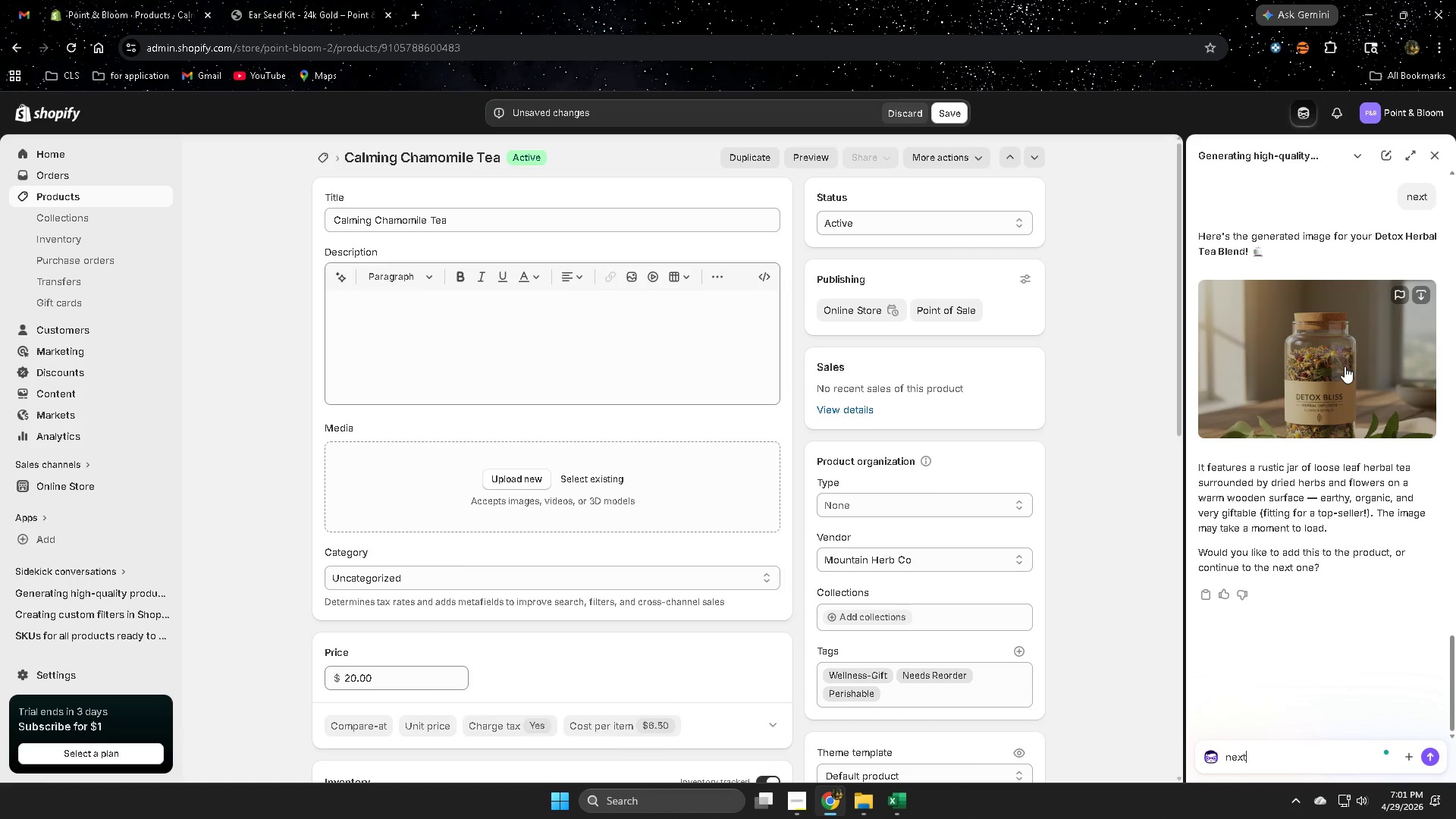 
key(Enter)
 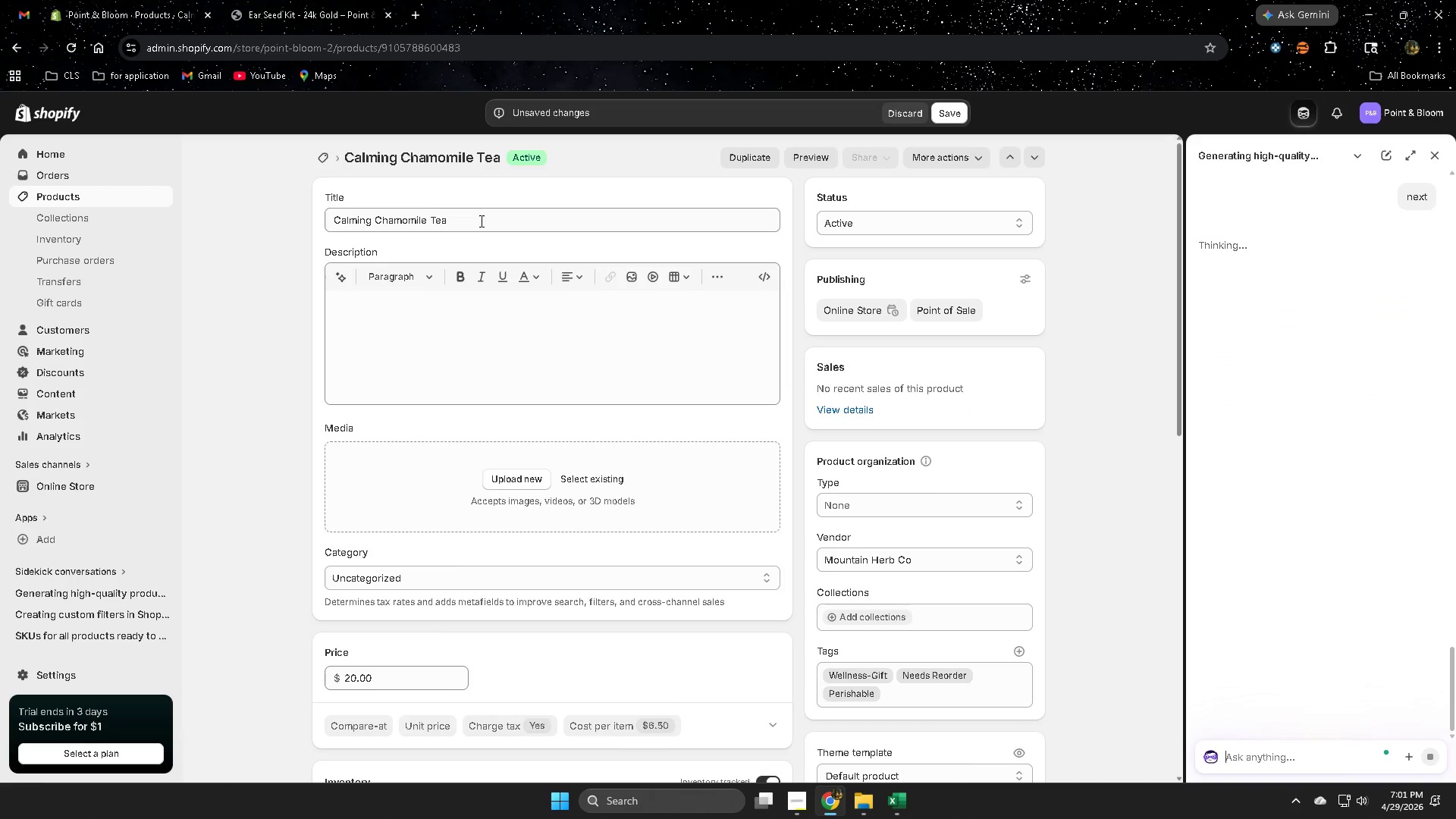 
double_click([479, 225])
 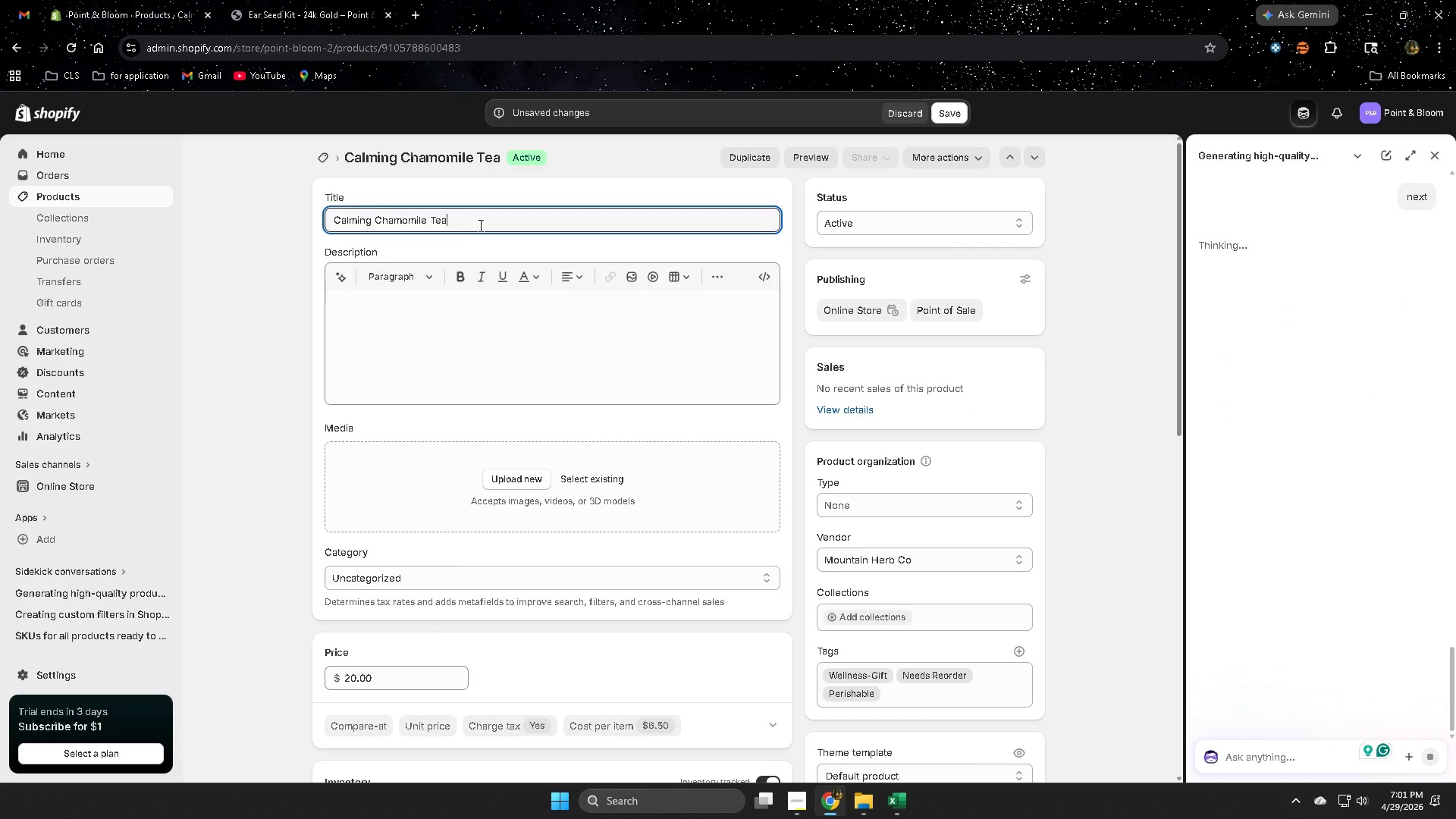 
triple_click([479, 225])
 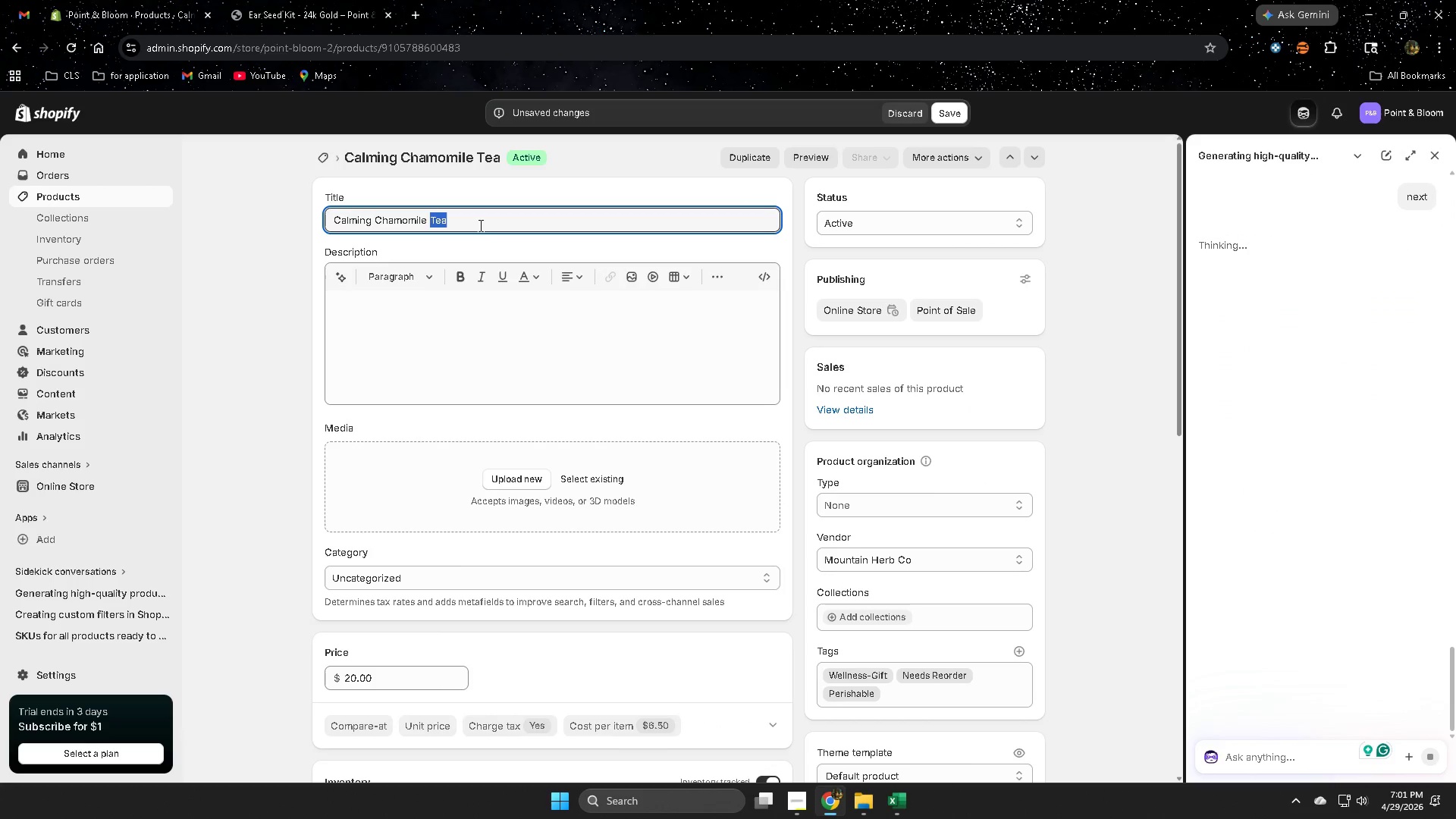 
triple_click([479, 225])
 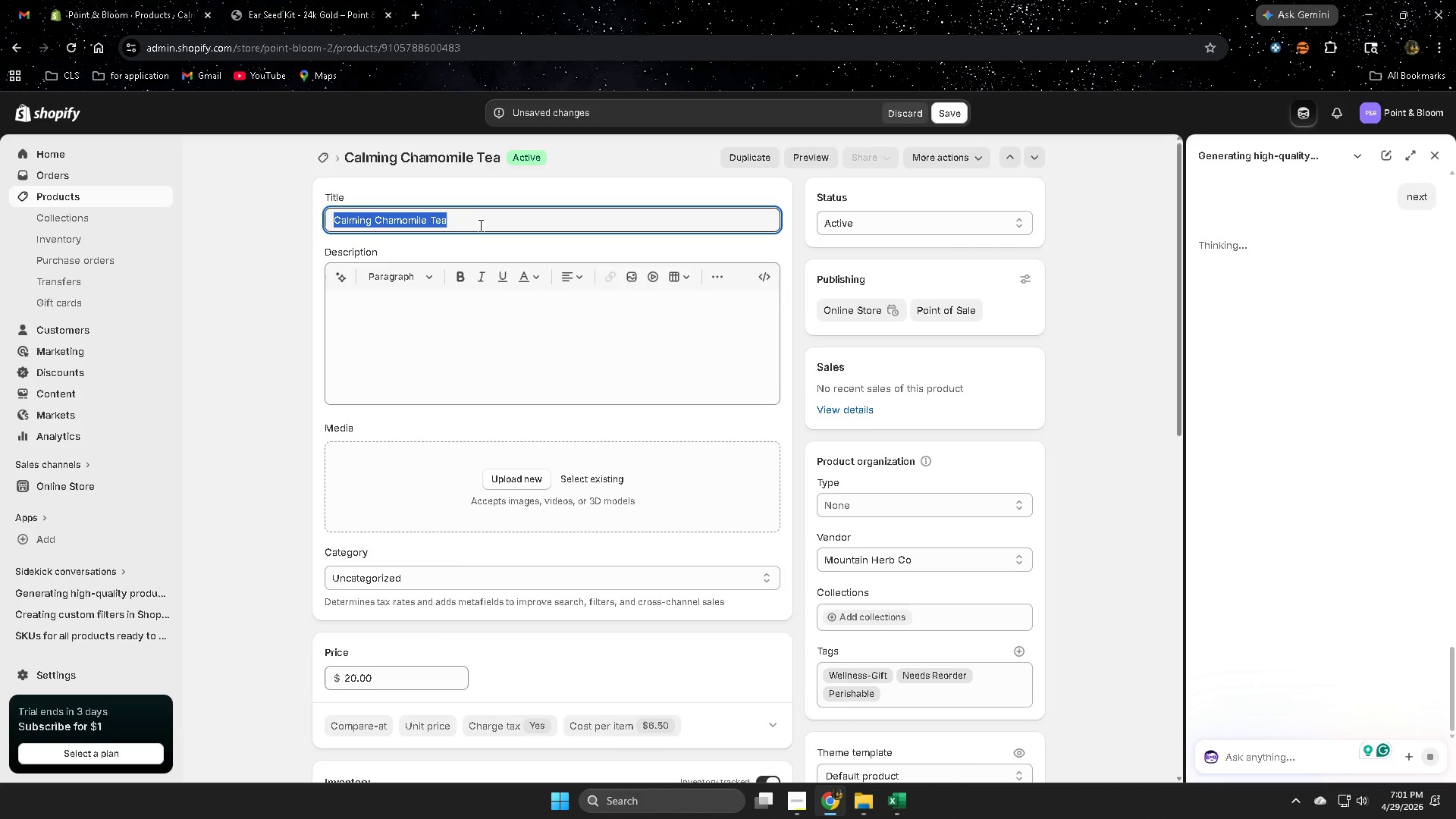 
key(Control+ControlLeft)
 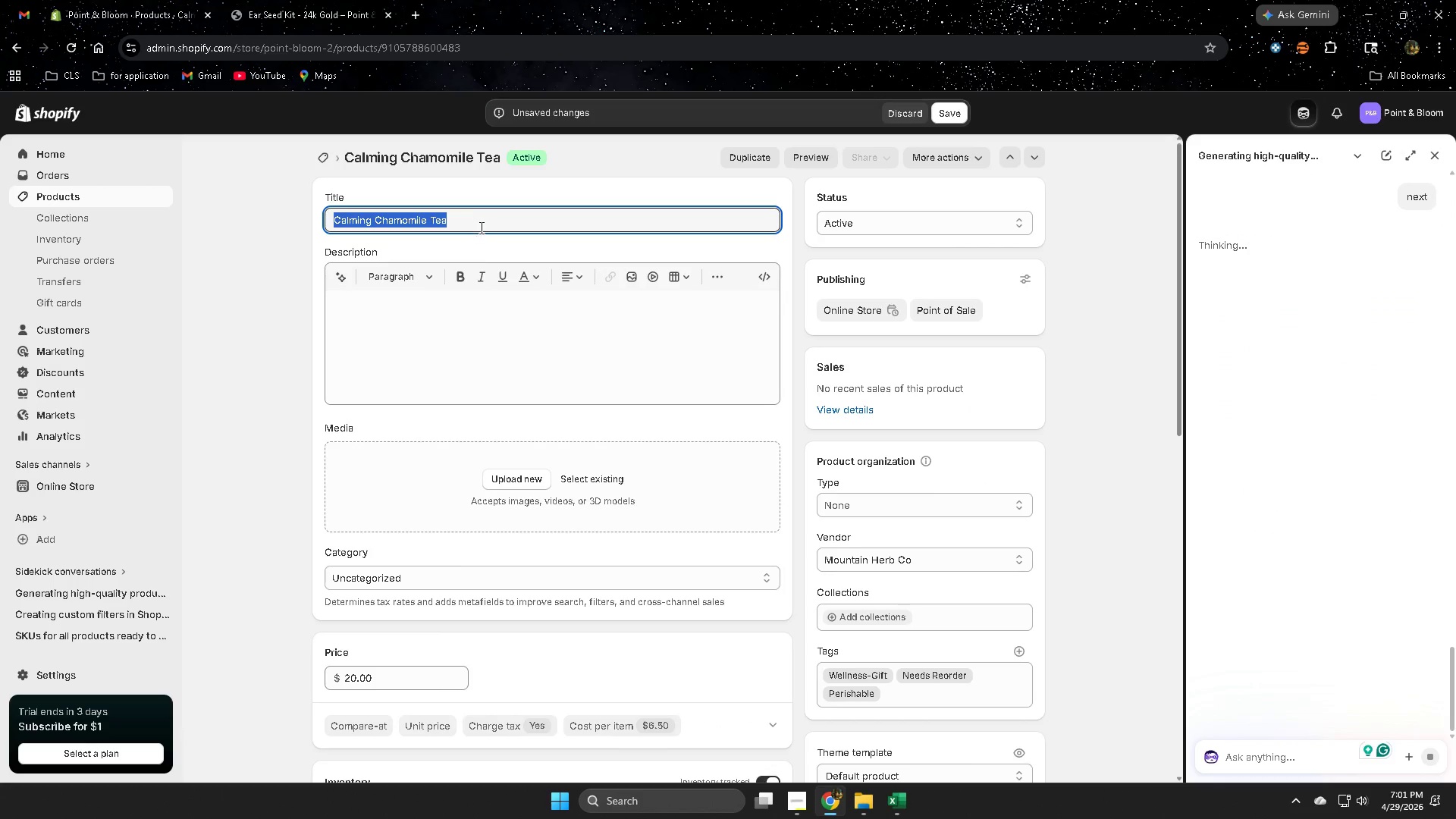 
key(Control+C)
 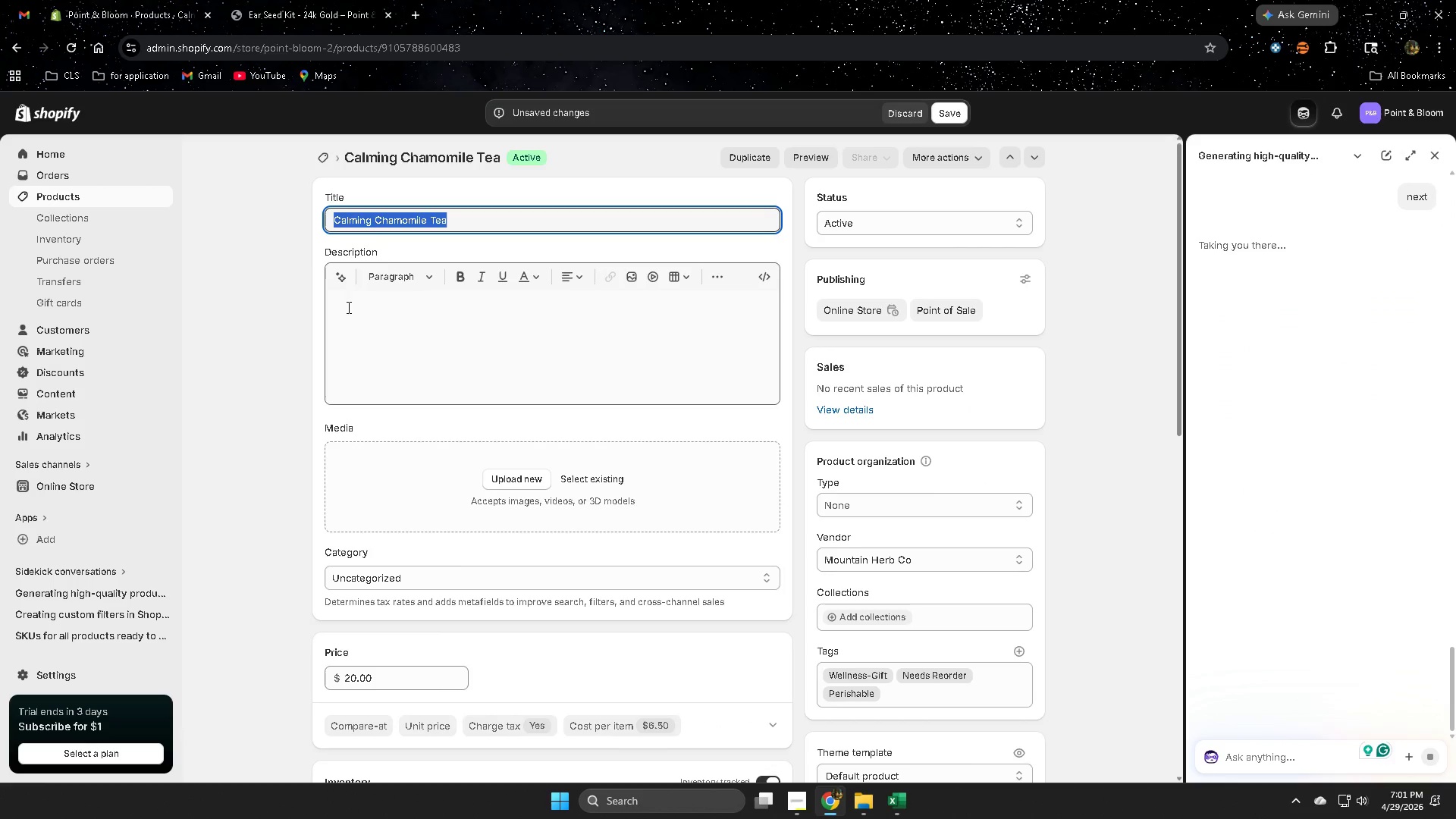 
left_click([344, 284])
 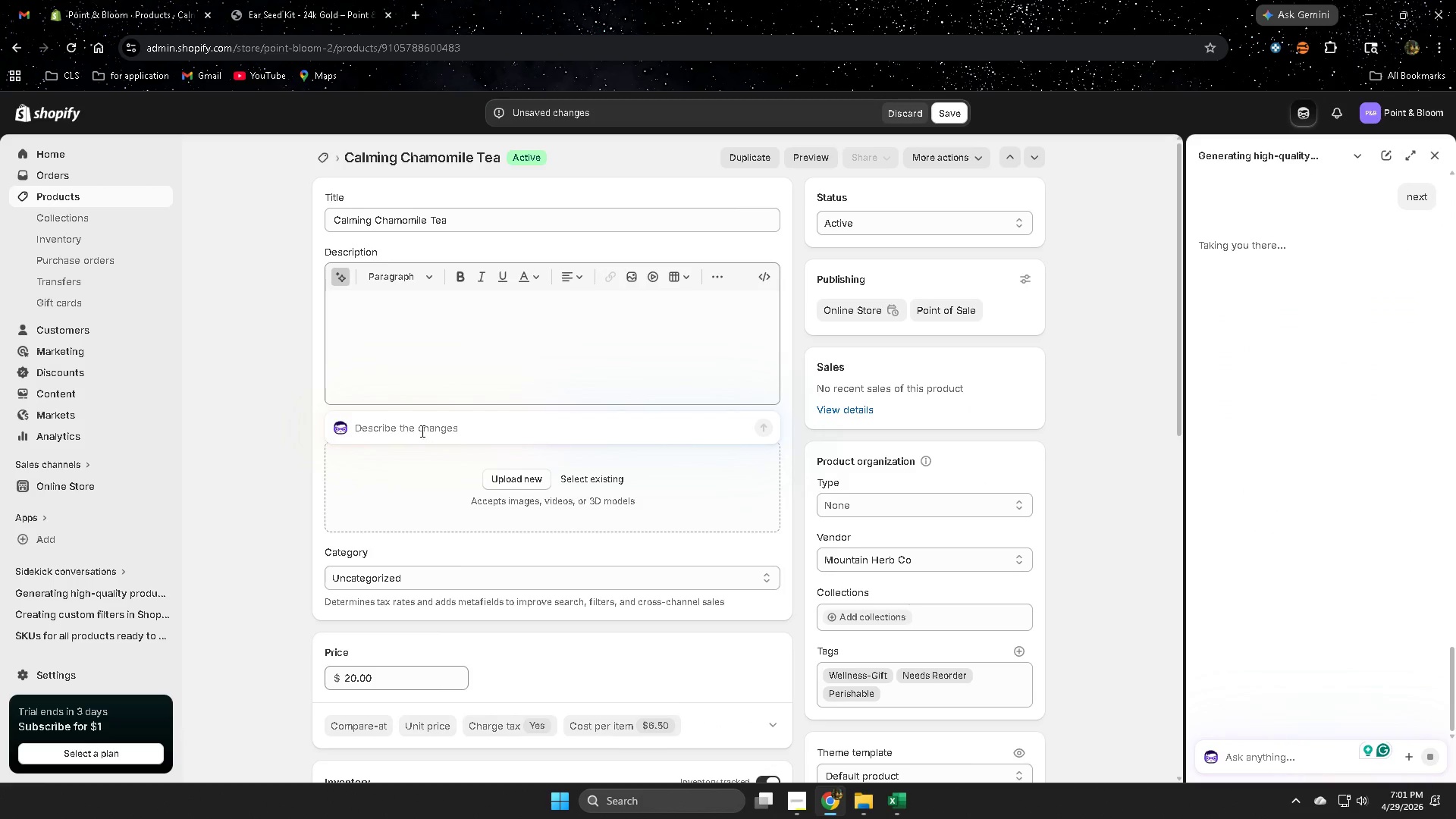 
key(Control+V)
 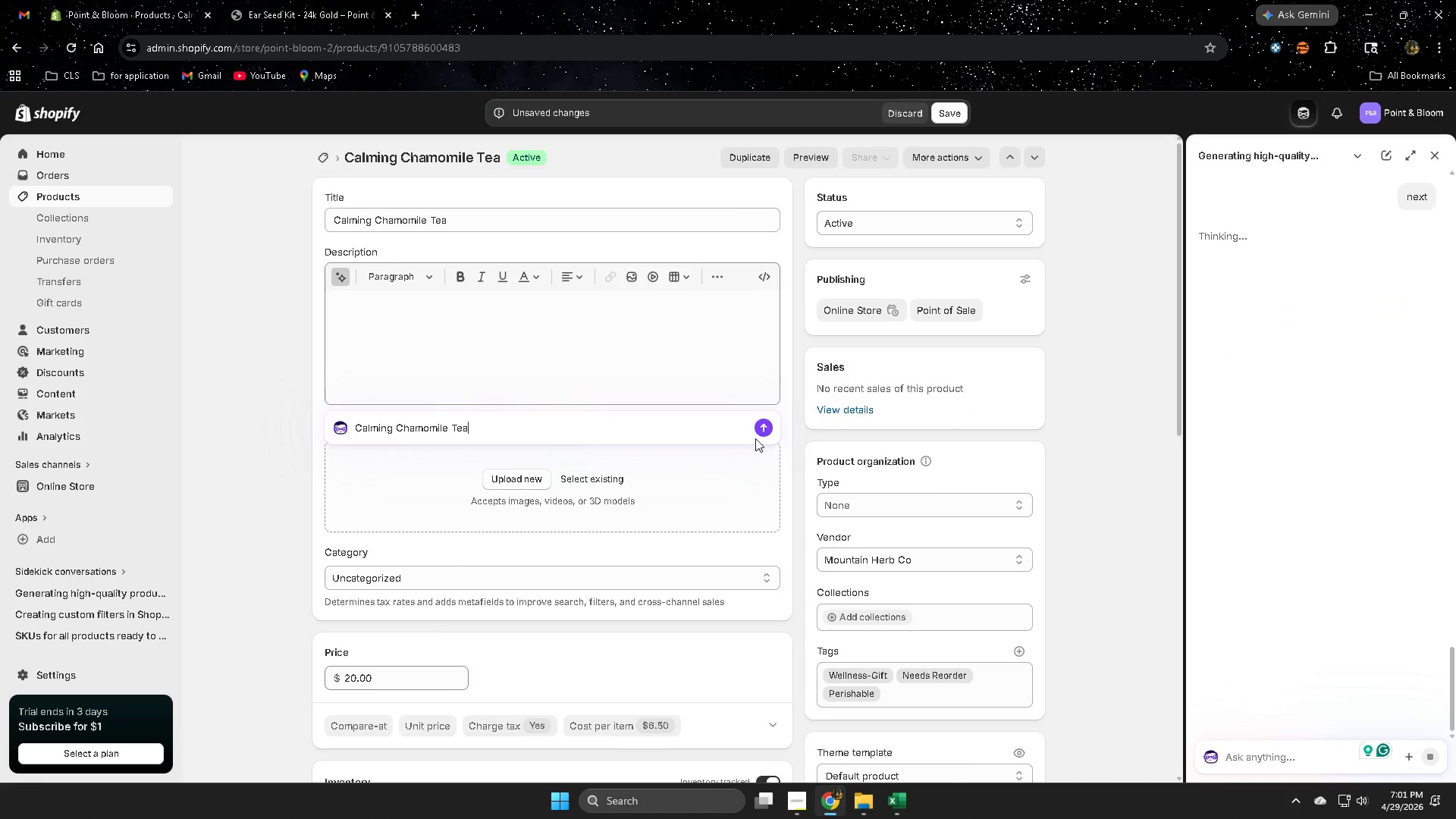 
left_click([760, 430])
 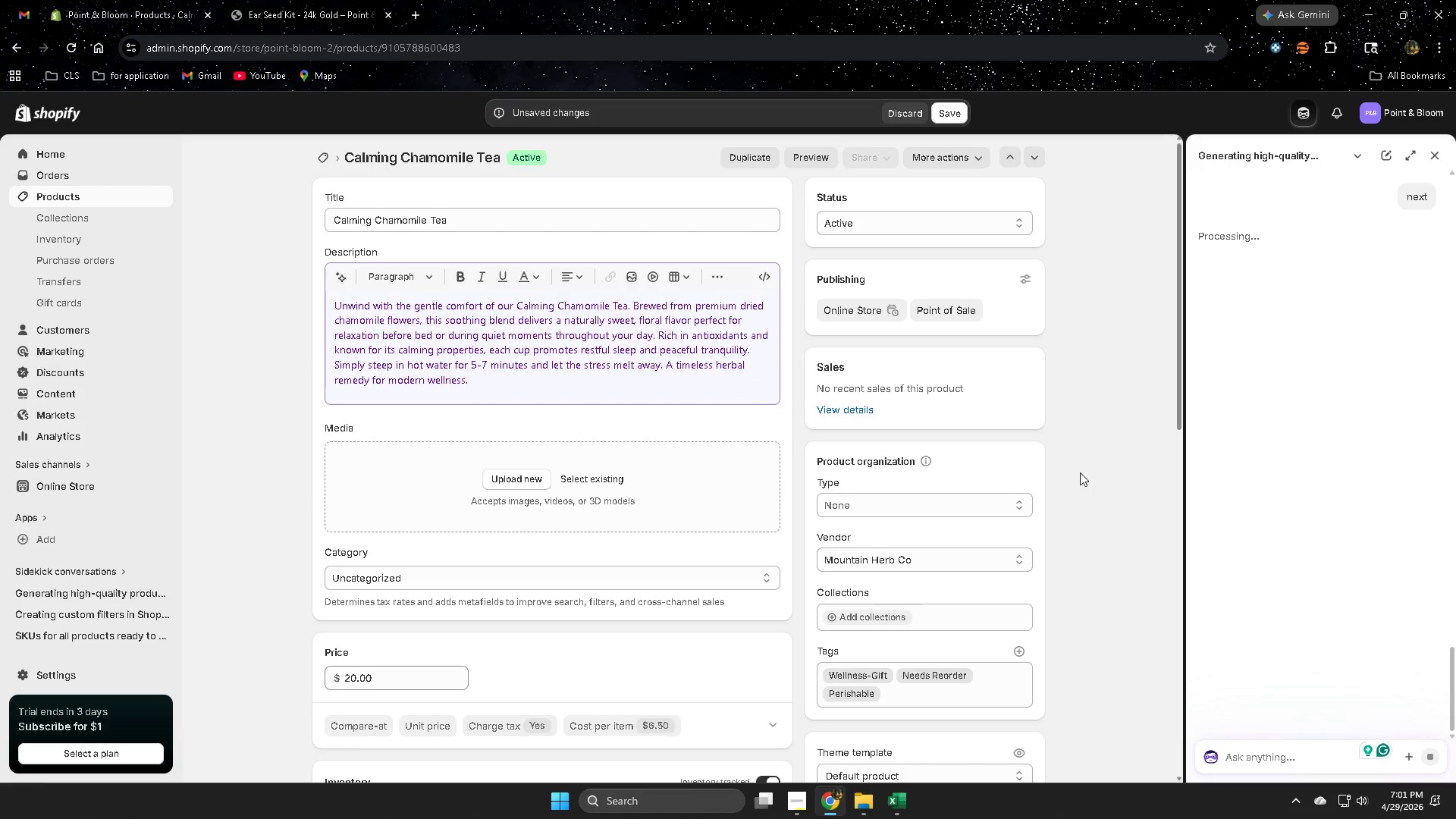 
wait(7.17)
 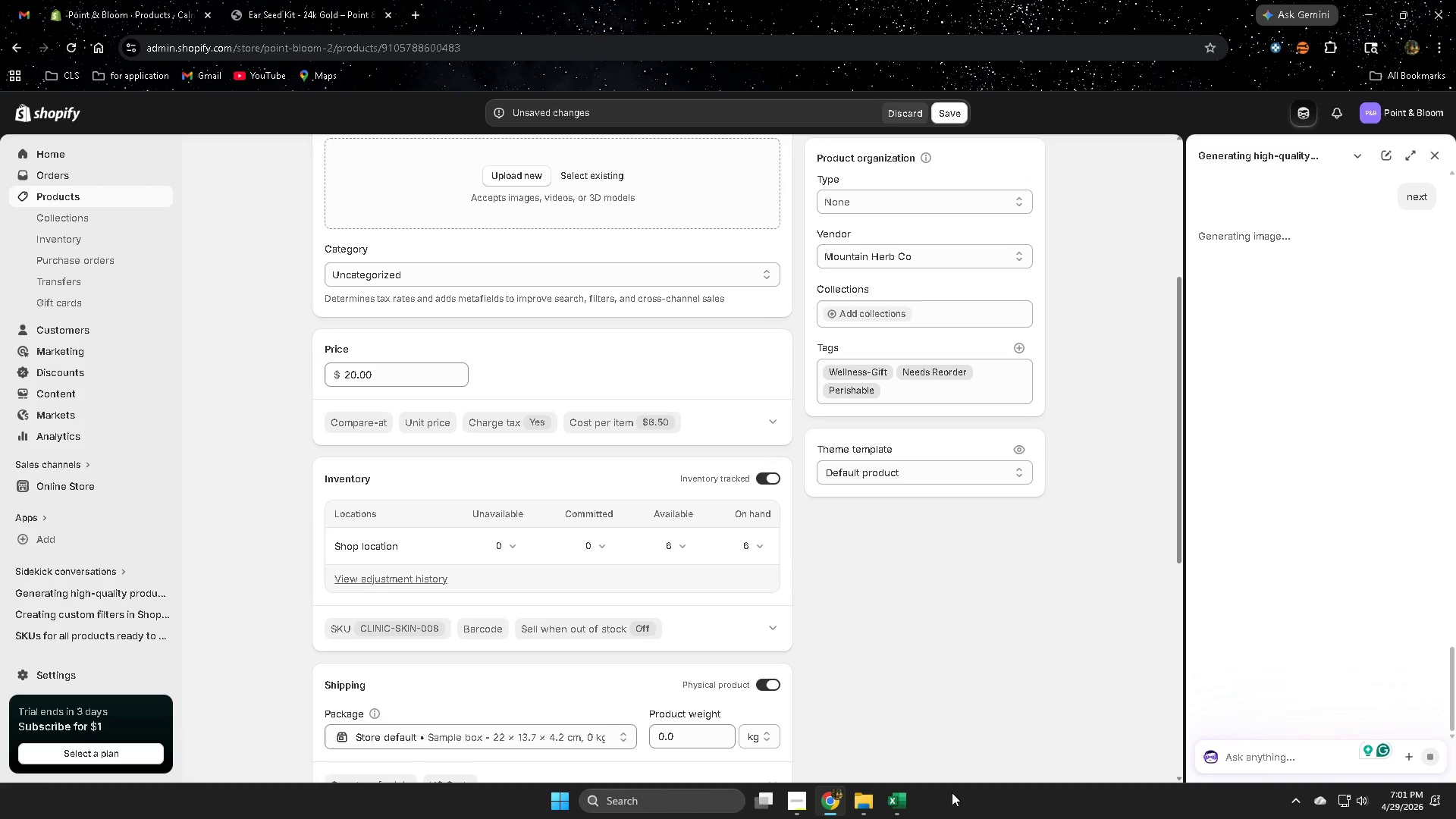 
left_click([806, 804])
 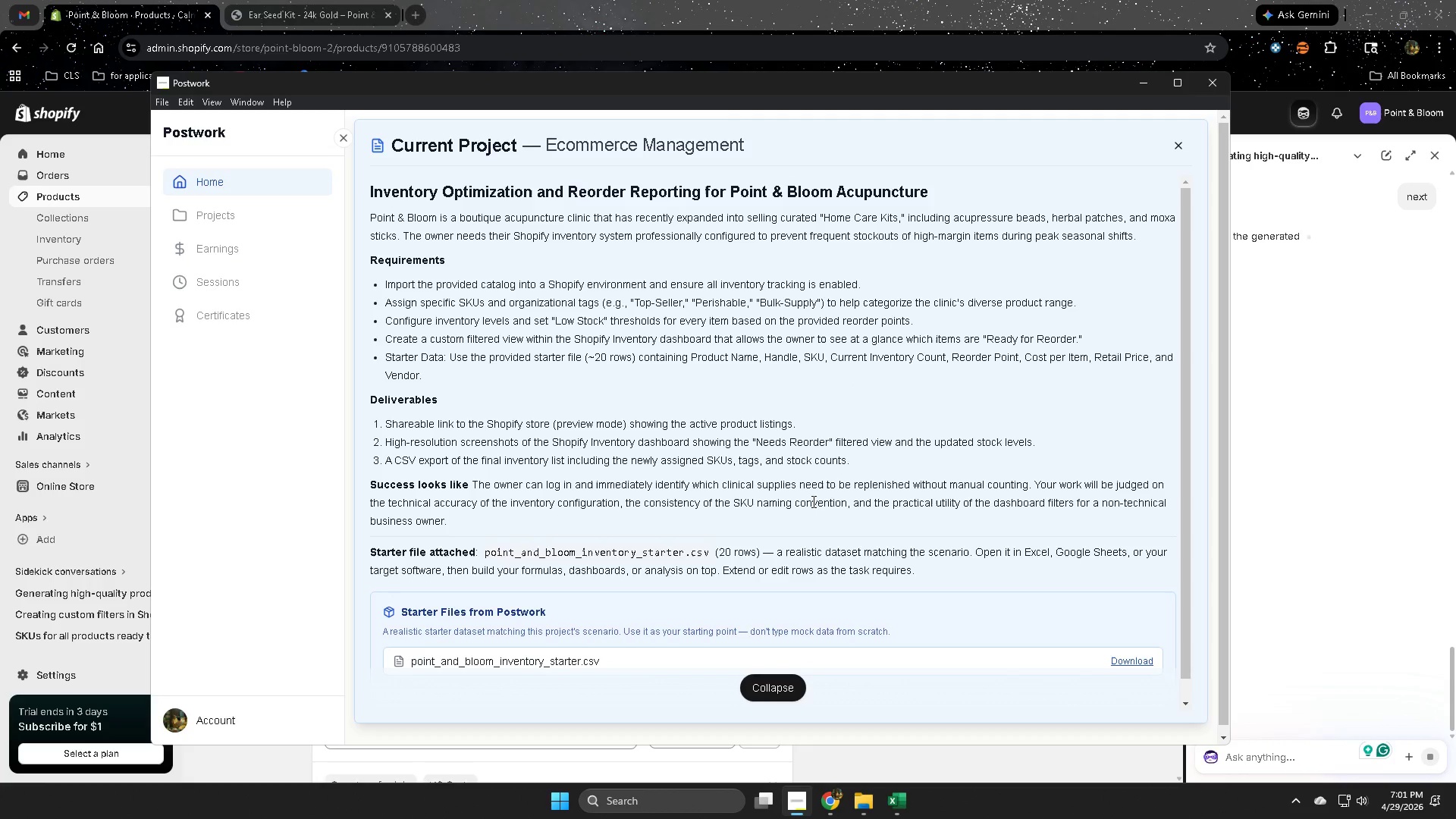 
scroll: coordinate [1072, 576], scroll_direction: down, amount: 4.0